 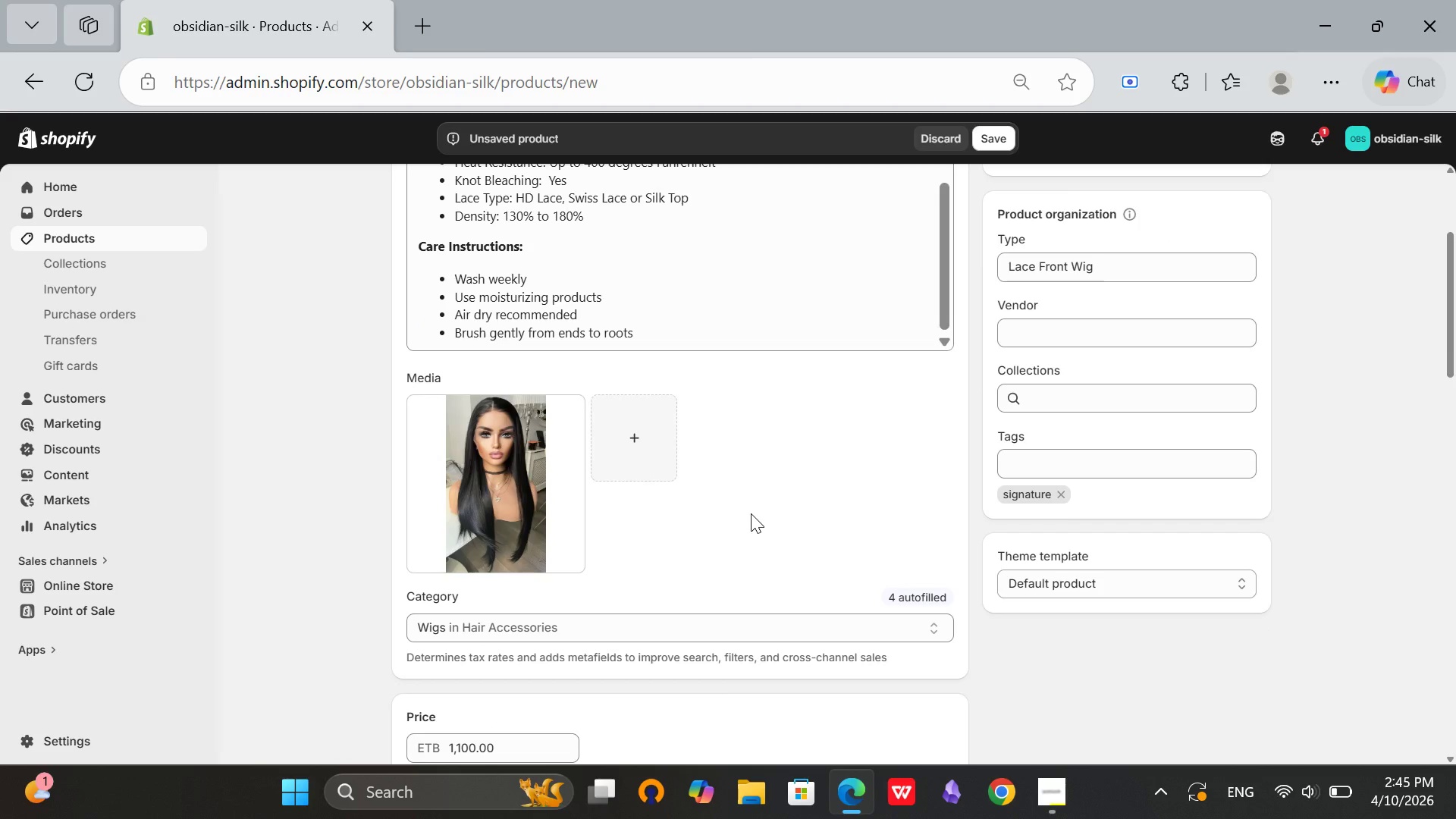 
scroll: coordinate [472, 485], scroll_direction: up, amount: 5.0
 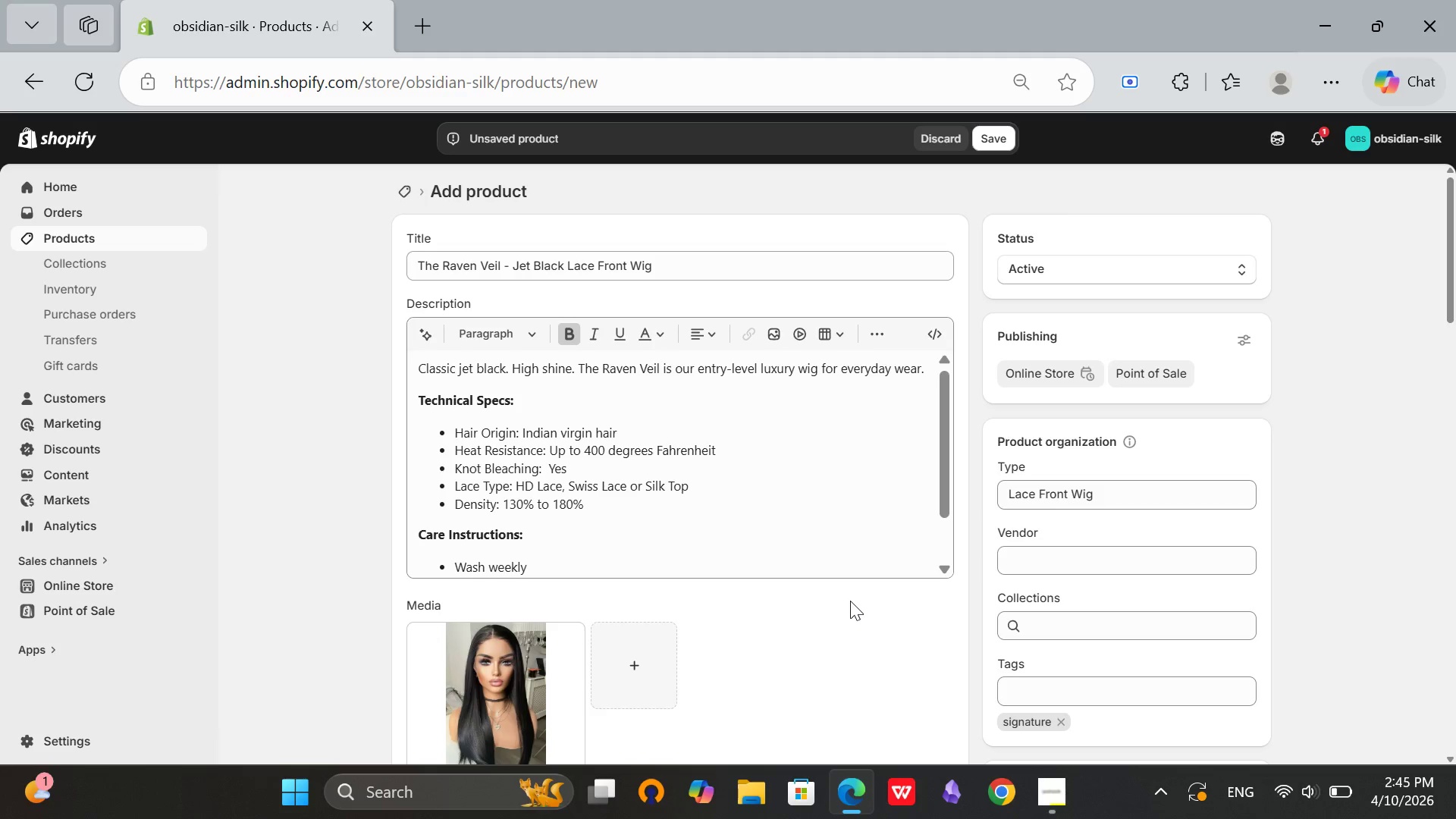 
scroll: coordinate [854, 611], scroll_direction: down, amount: 3.0
 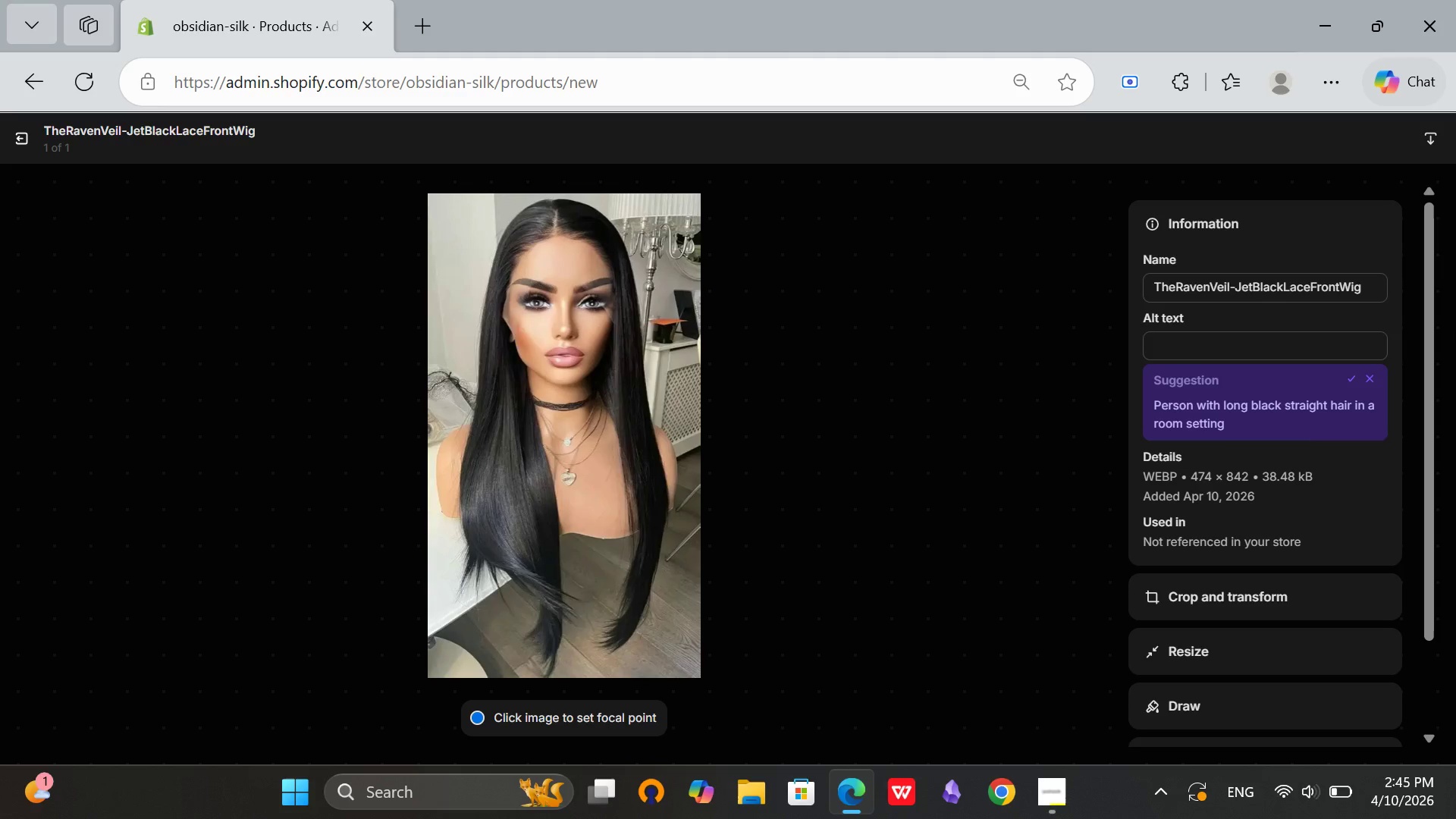 
wait(5.57)
 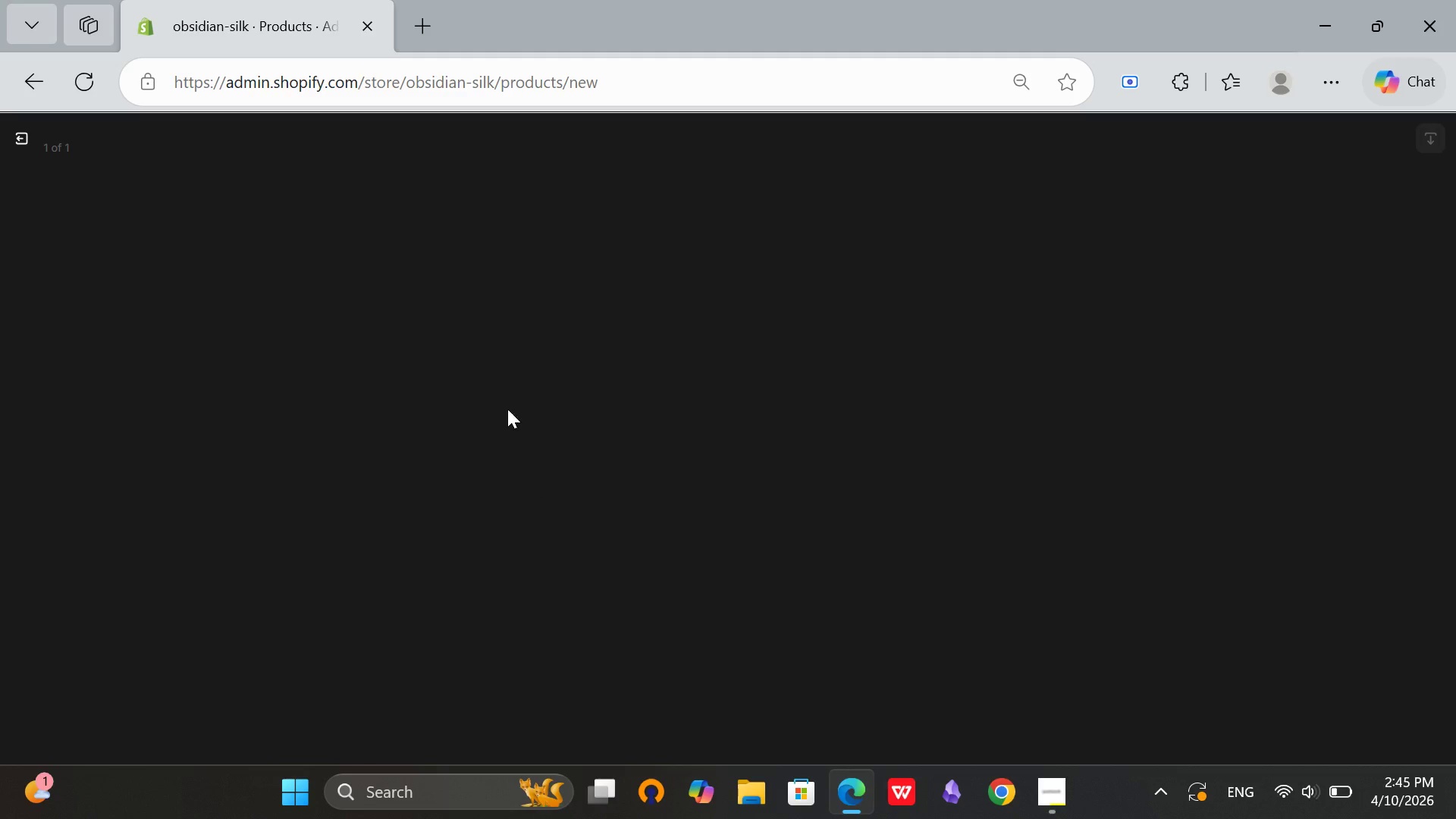 
left_click([1199, 355])
 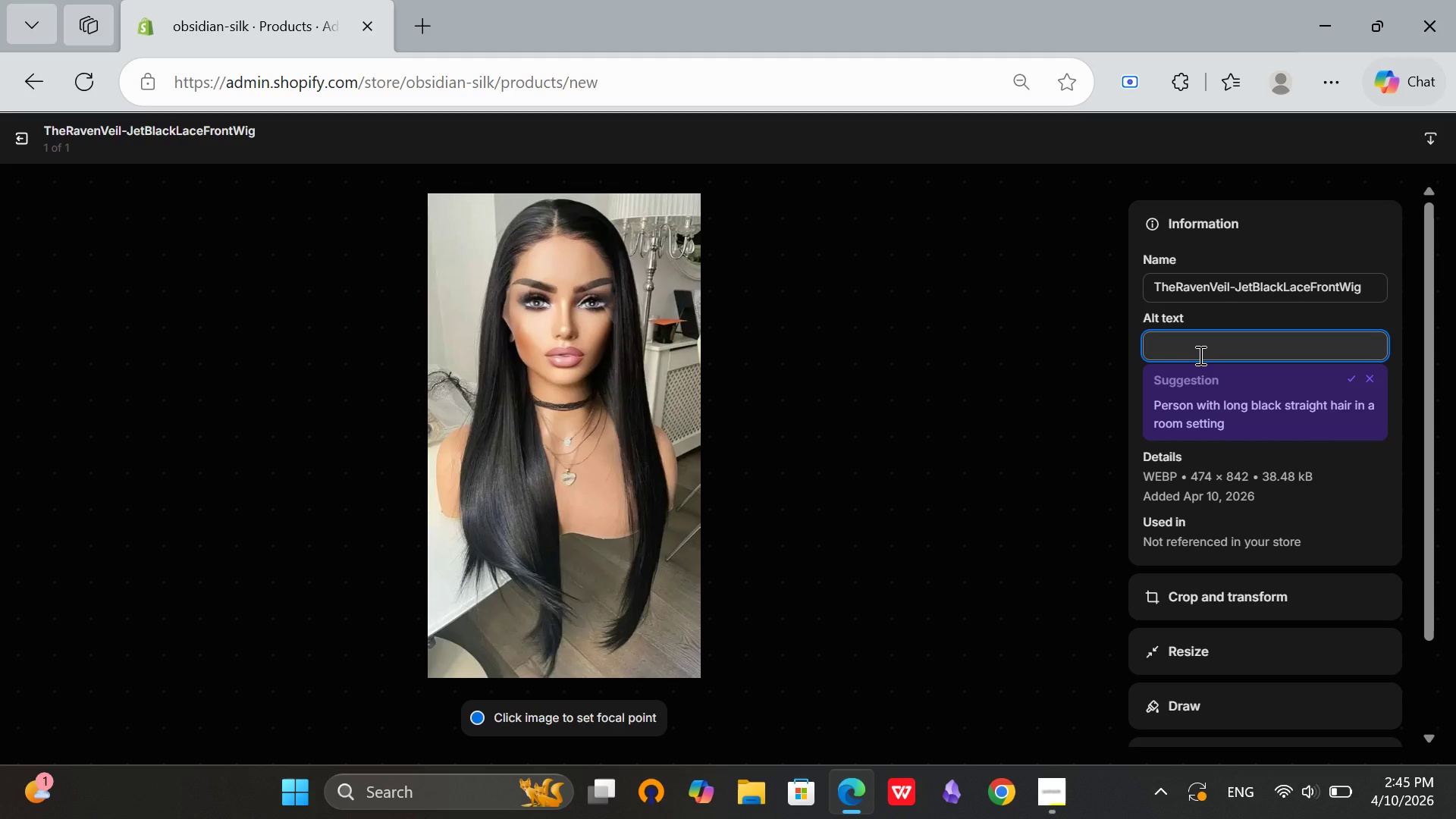 
type(Raven VEI)
key(Backspace)
key(Backspace)
type(eil)
 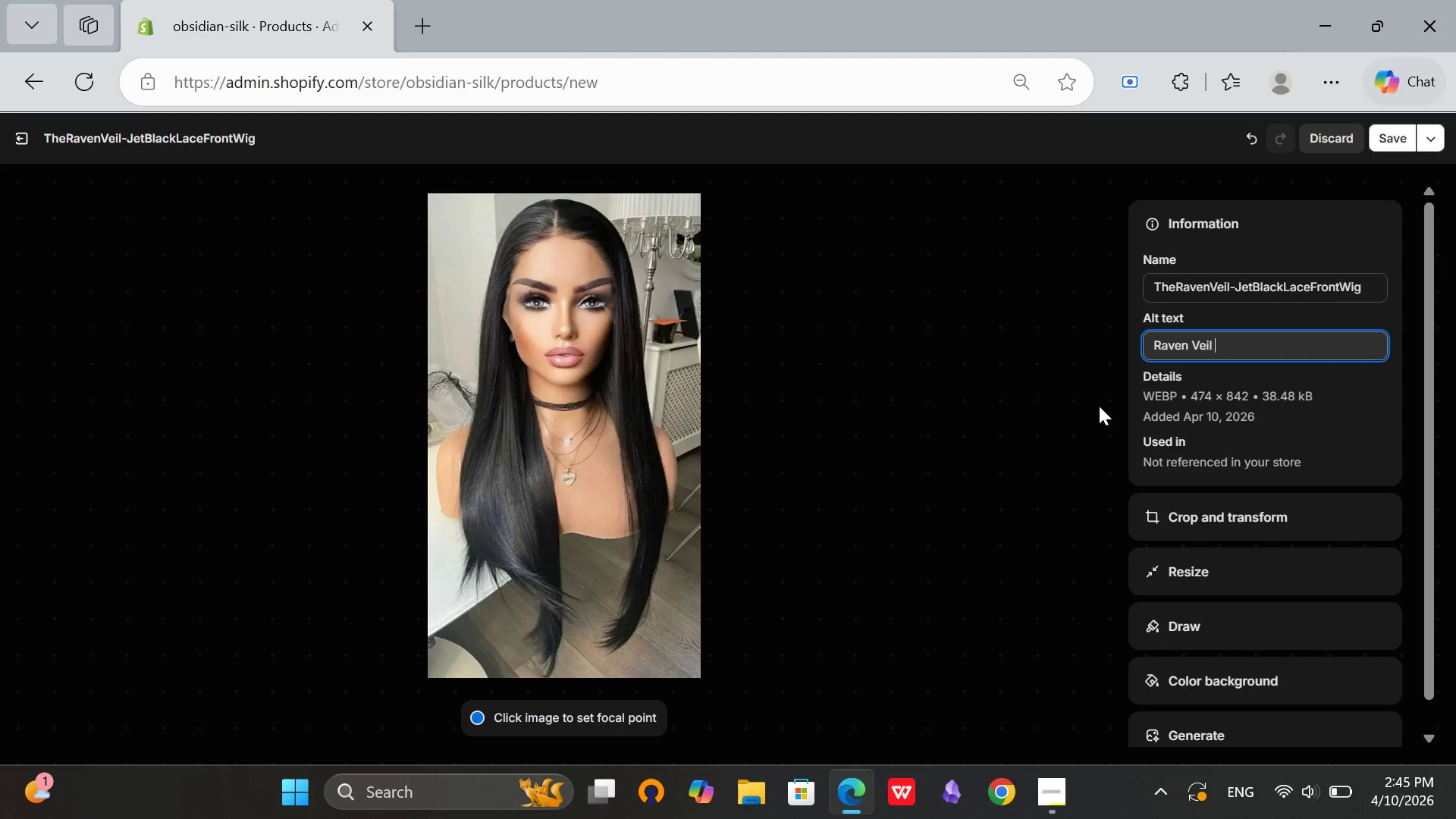 
type( Jet Black Lace)
 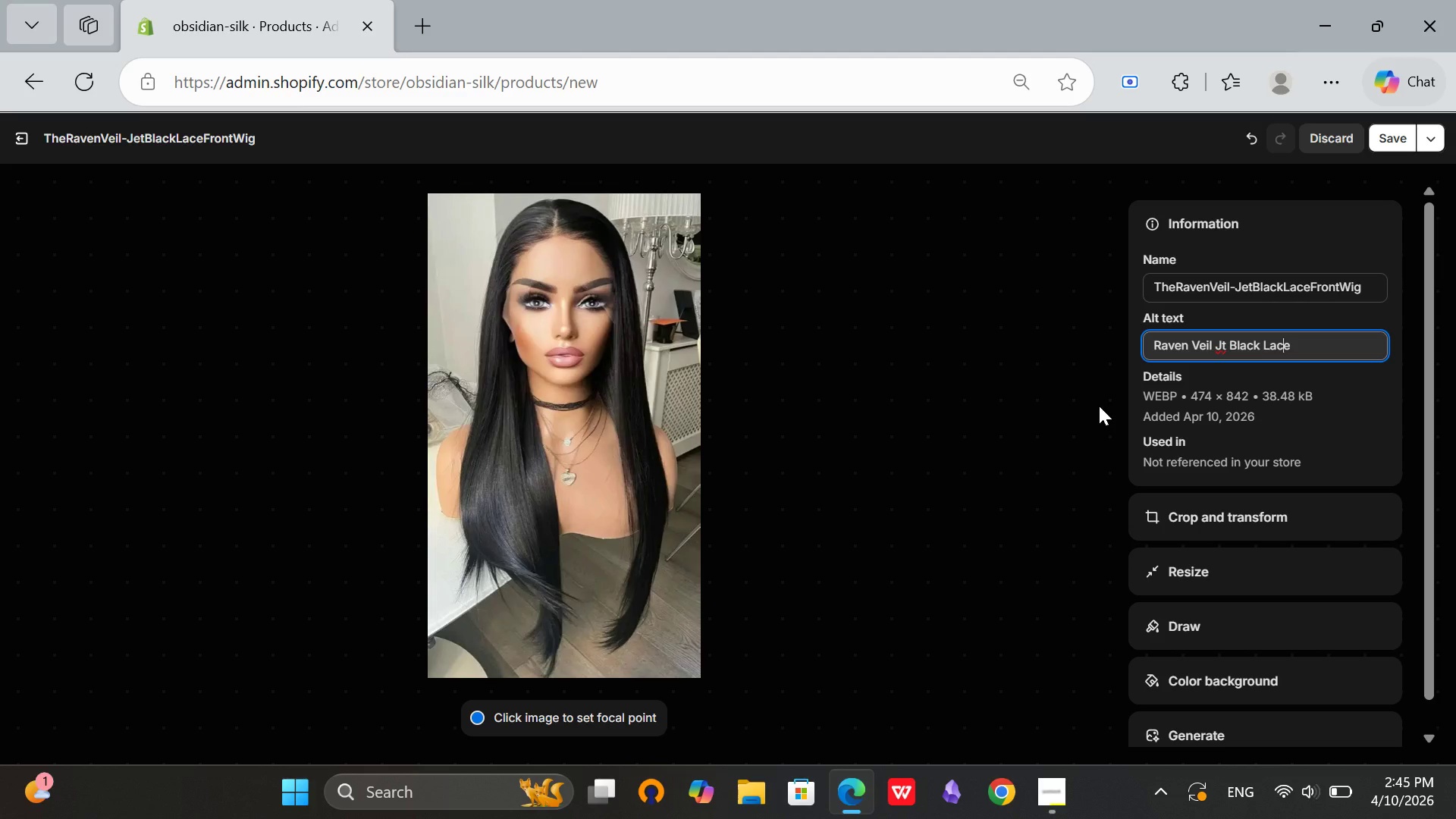 
hold_key(key=ArrowLeft, duration=0.83)
 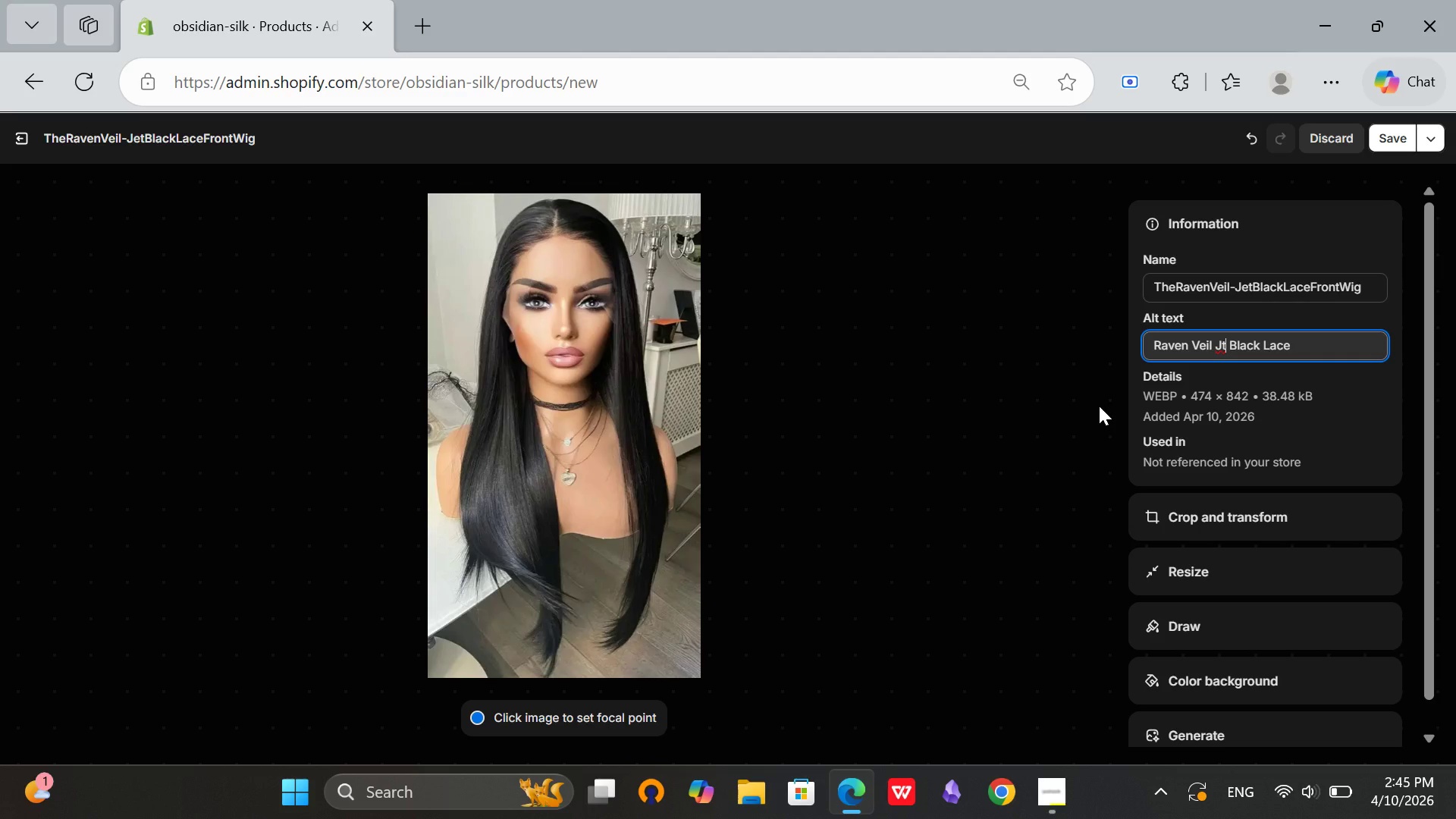 
key(ArrowLeft)
 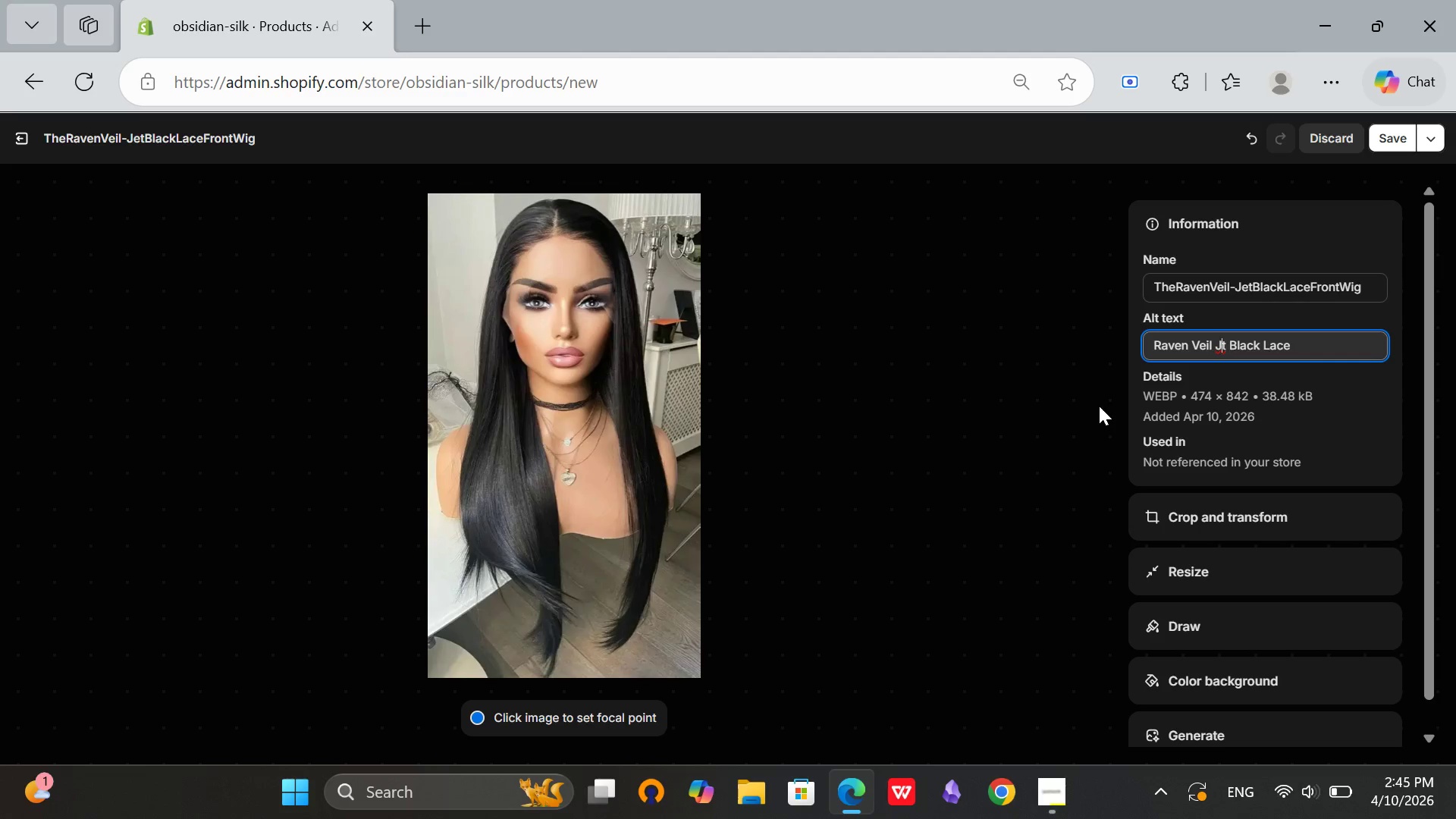 
key(ArrowLeft)
 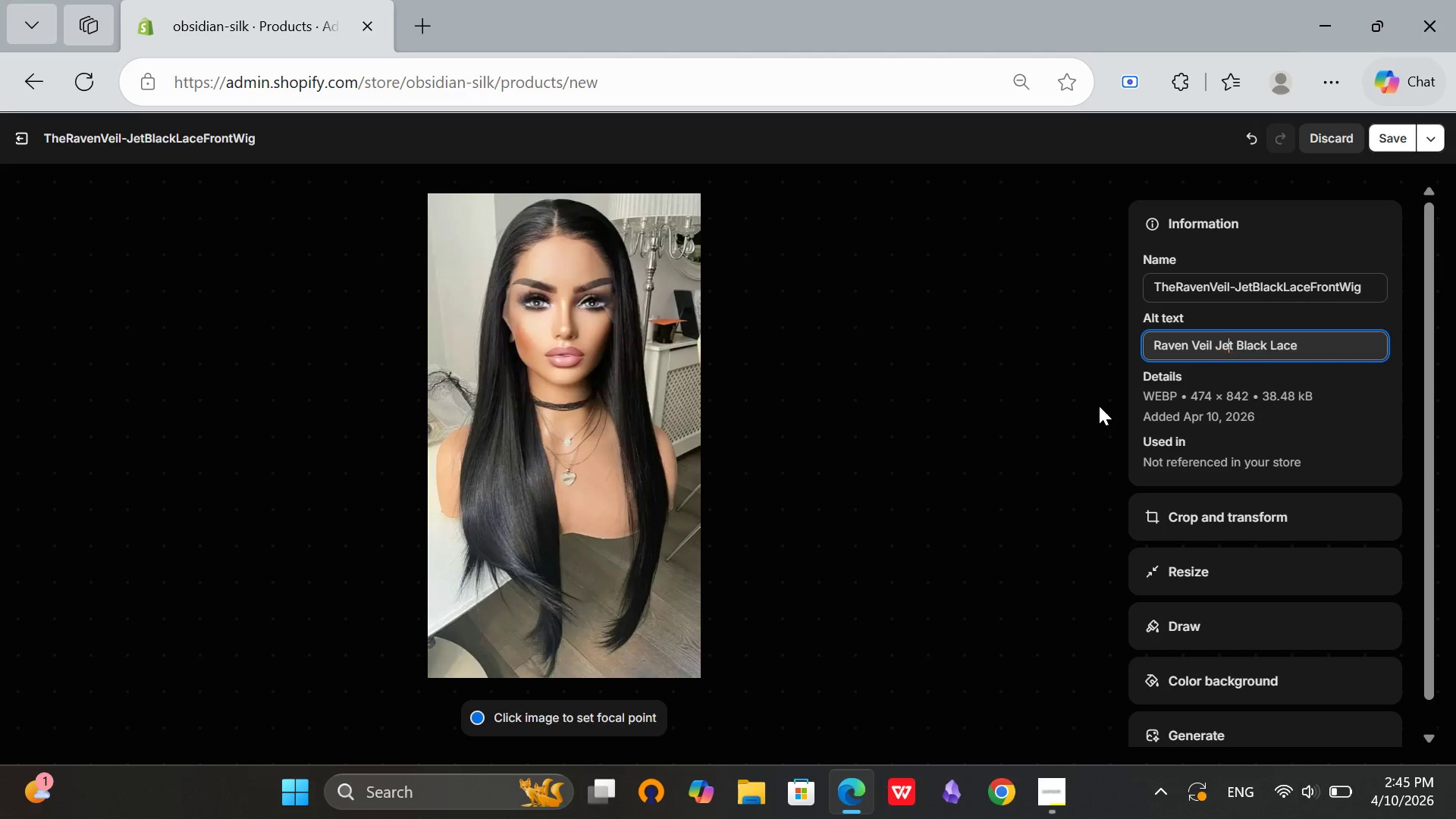 
key(ArrowLeft)
 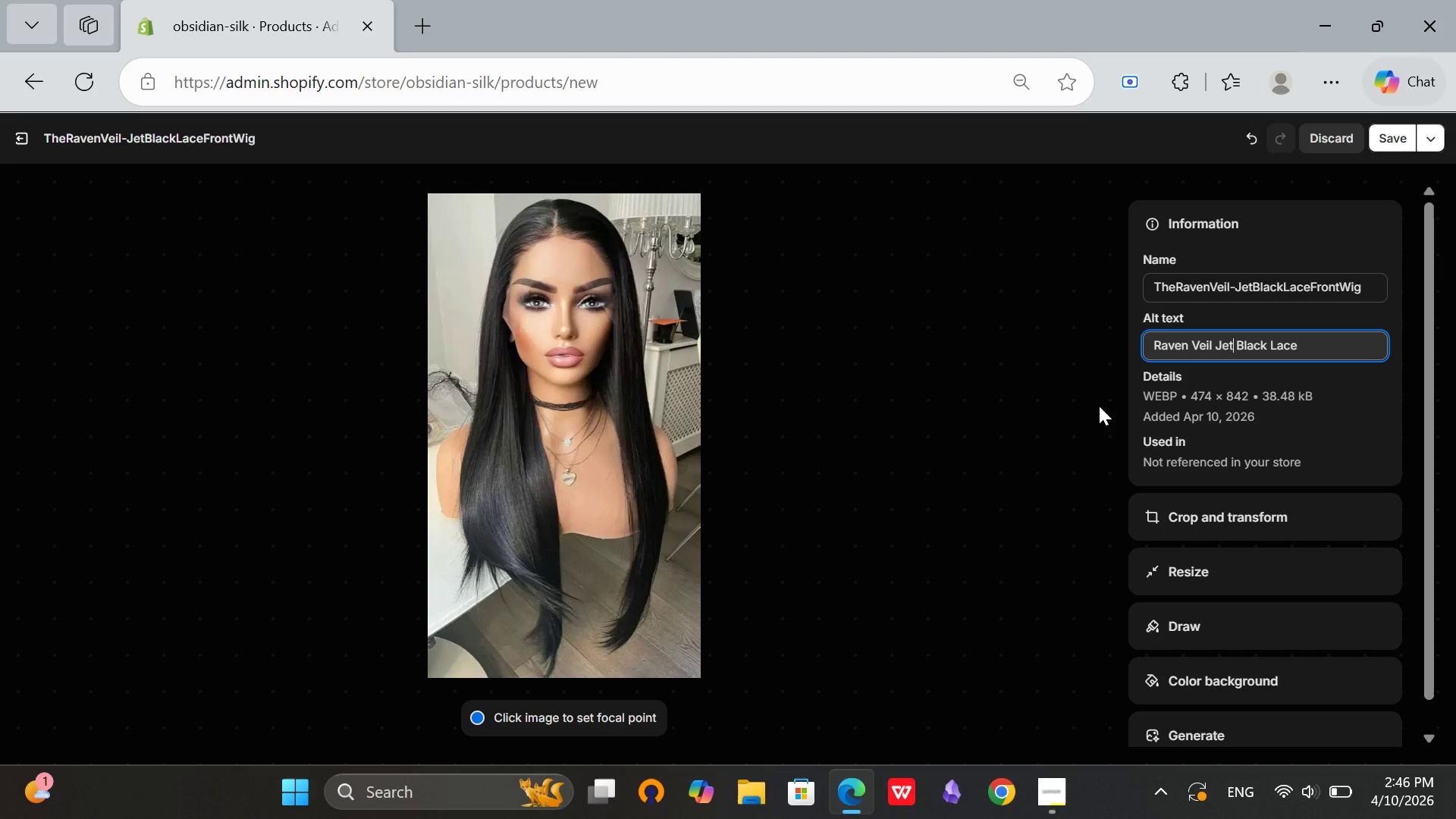 
type(e Front Wig Luxury HAIR)
key(Backspace)
key(Backspace)
key(Backspace)
type(air)
 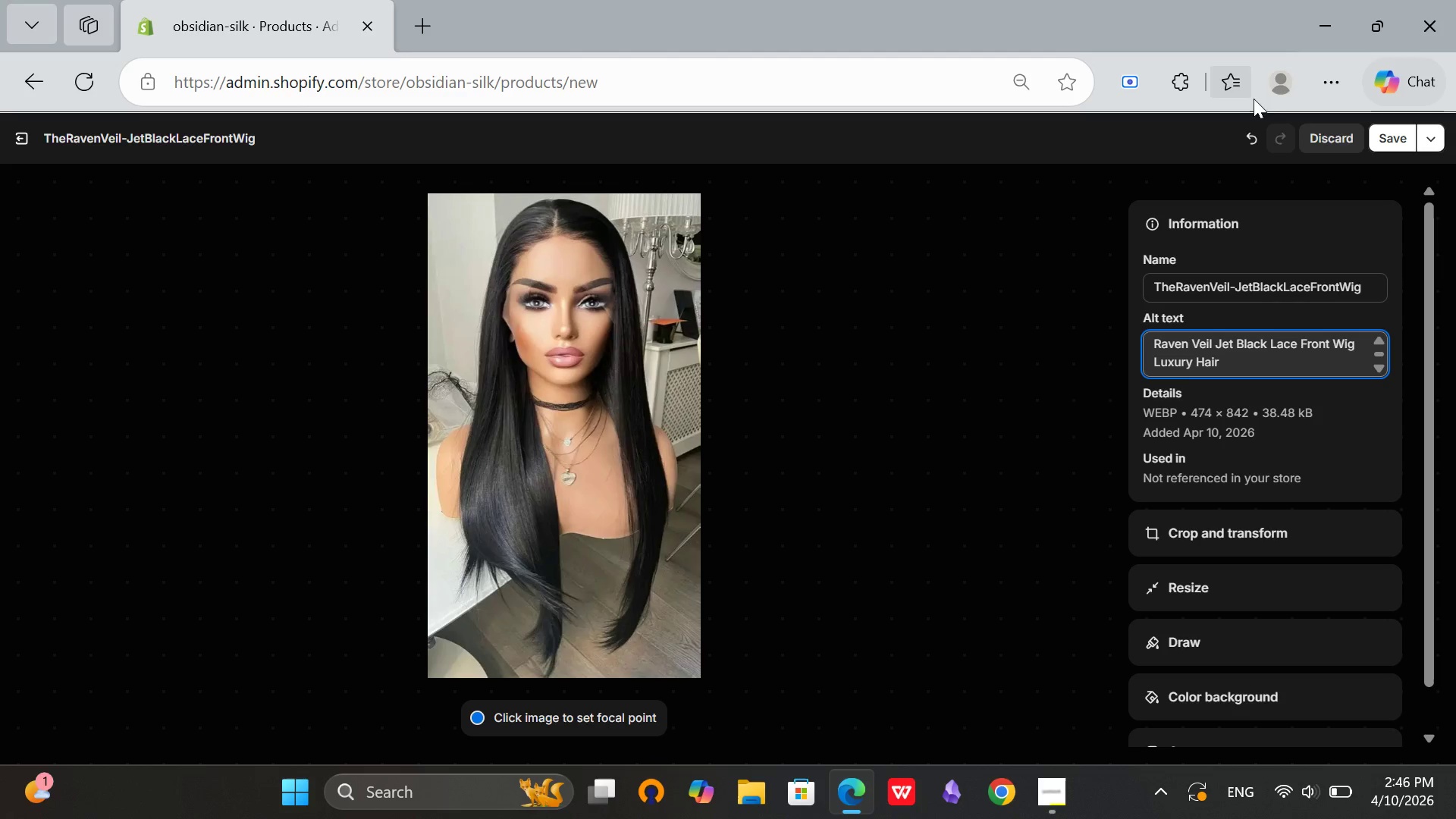 
hold_key(key=ArrowRight, duration=1.03)
 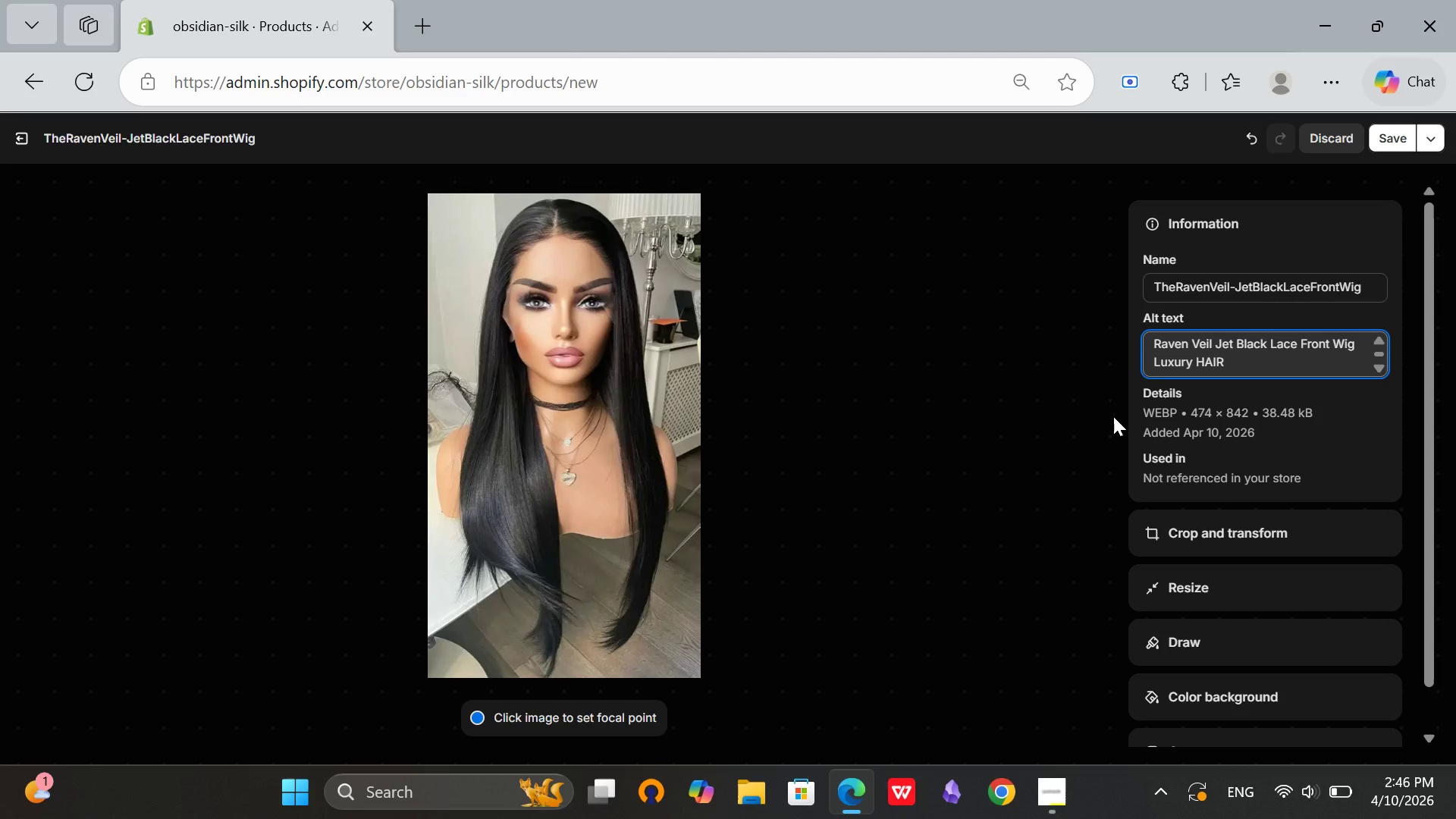 
left_click([1399, 130])
 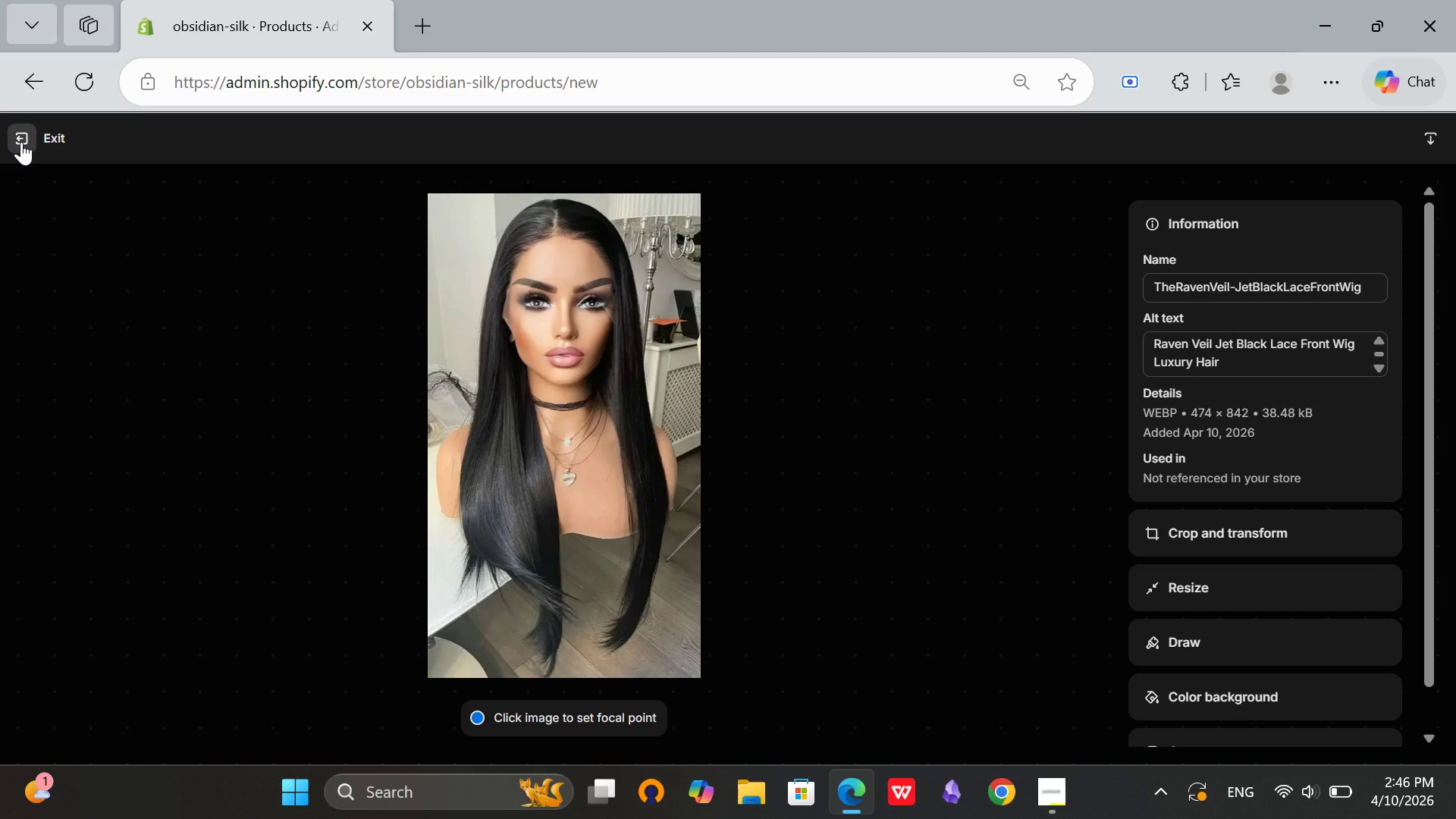 
left_click([21, 142])
 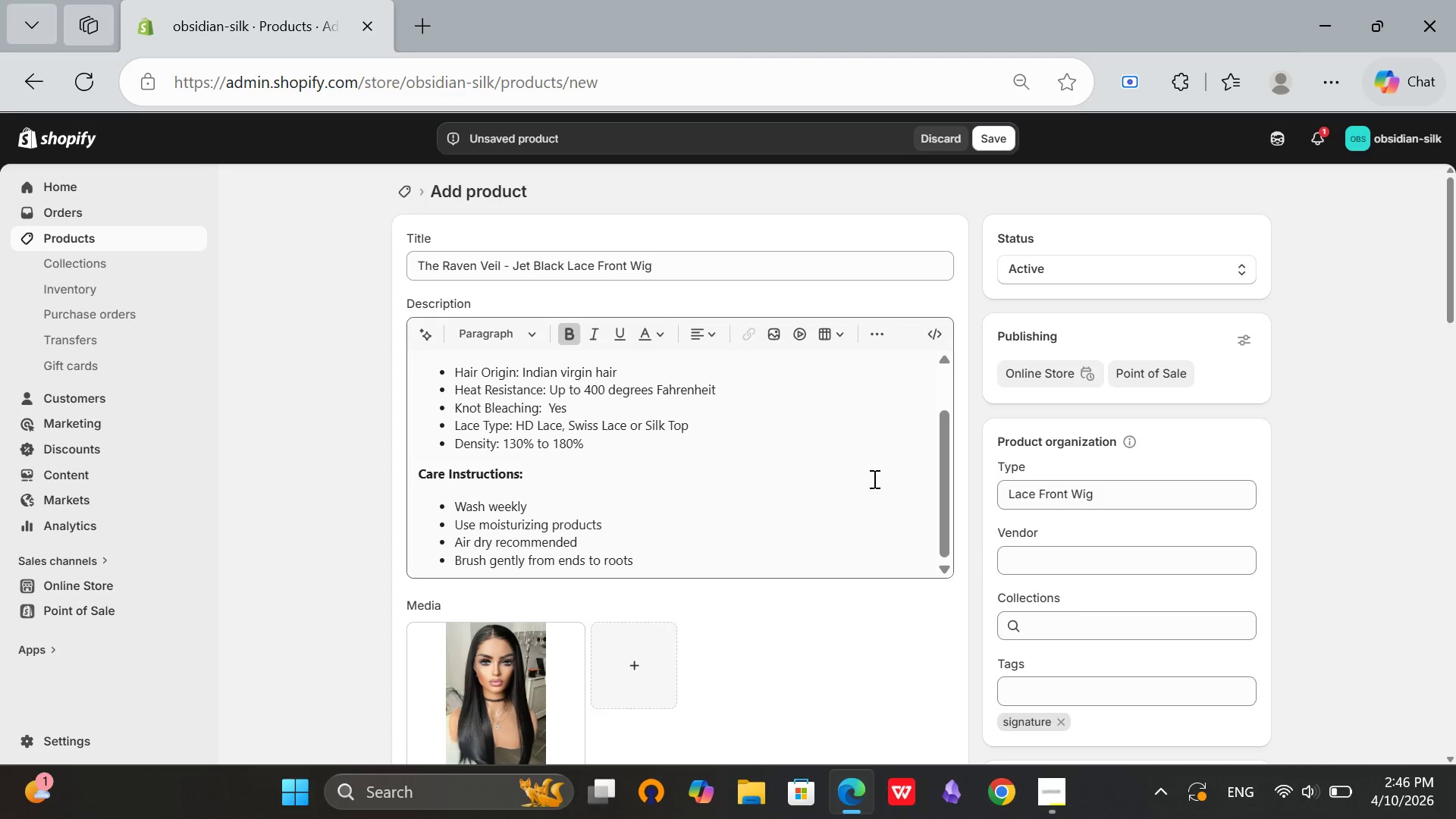 
scroll: coordinate [873, 479], scroll_direction: up, amount: 2.0
 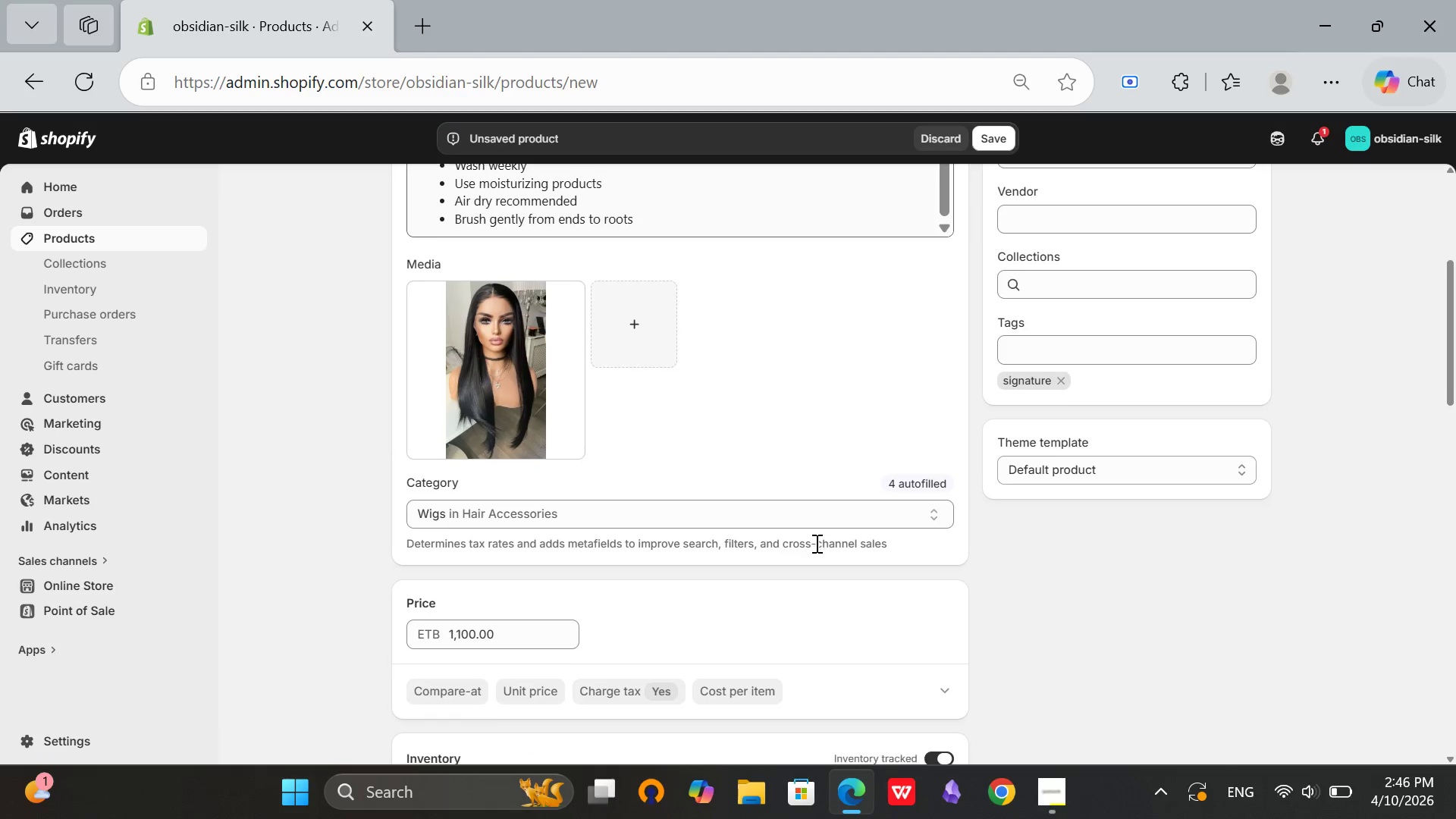 
scroll: coordinate [815, 543], scroll_direction: down, amount: 7.0
 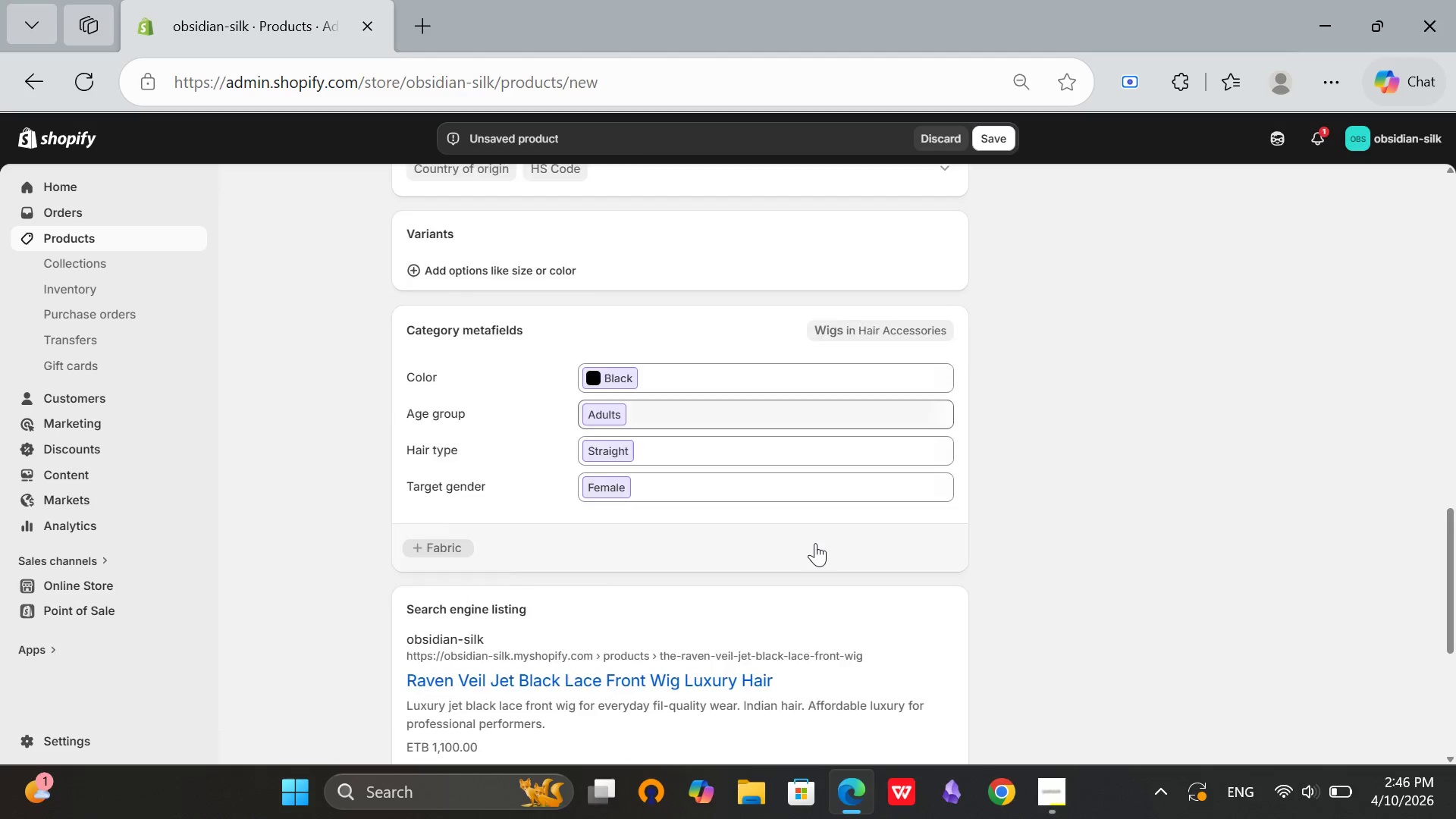 
scroll: coordinate [815, 543], scroll_direction: up, amount: 5.0
 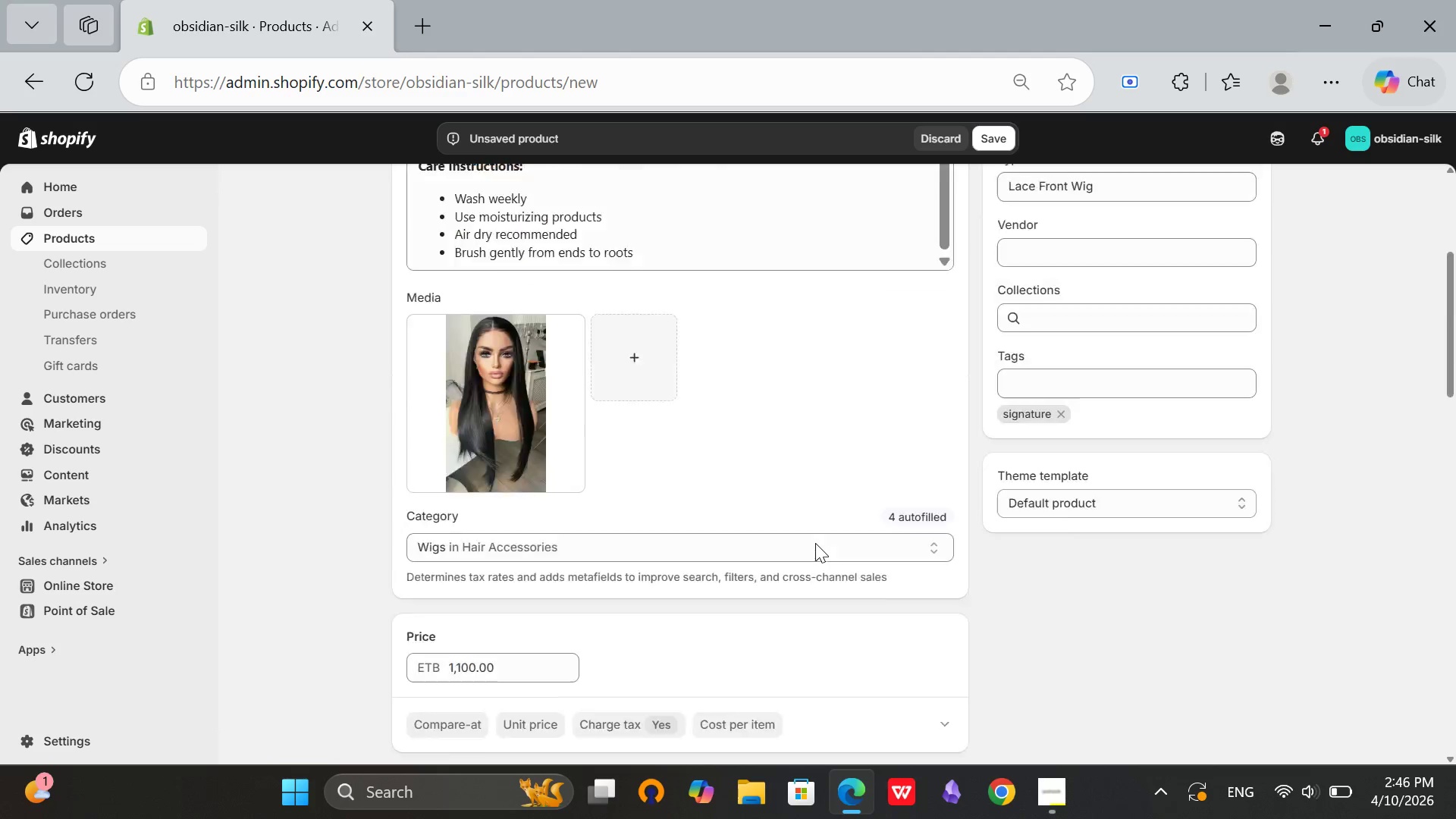 
scroll: coordinate [815, 543], scroll_direction: down, amount: 4.0
 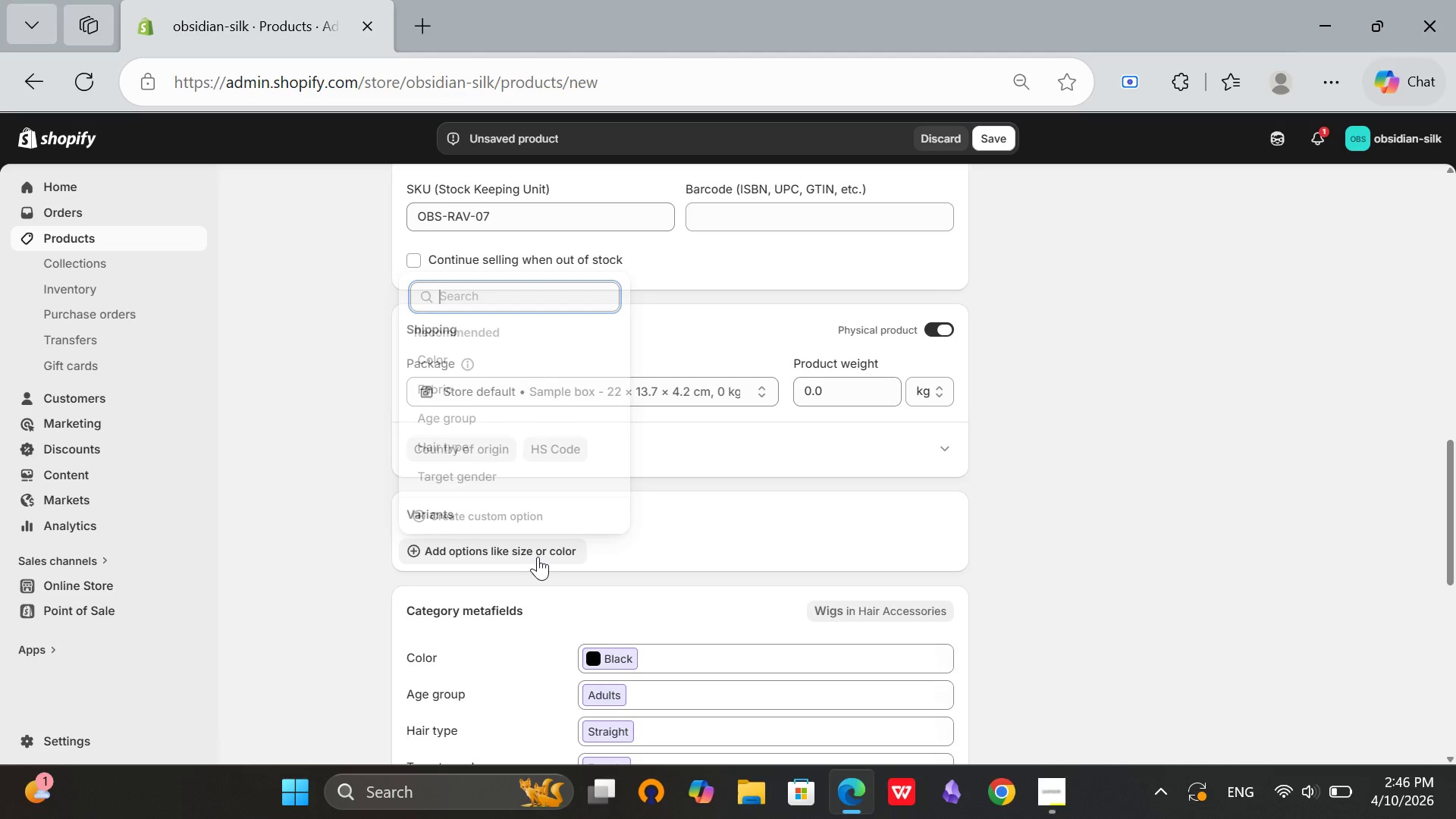 
left_click([538, 557])
 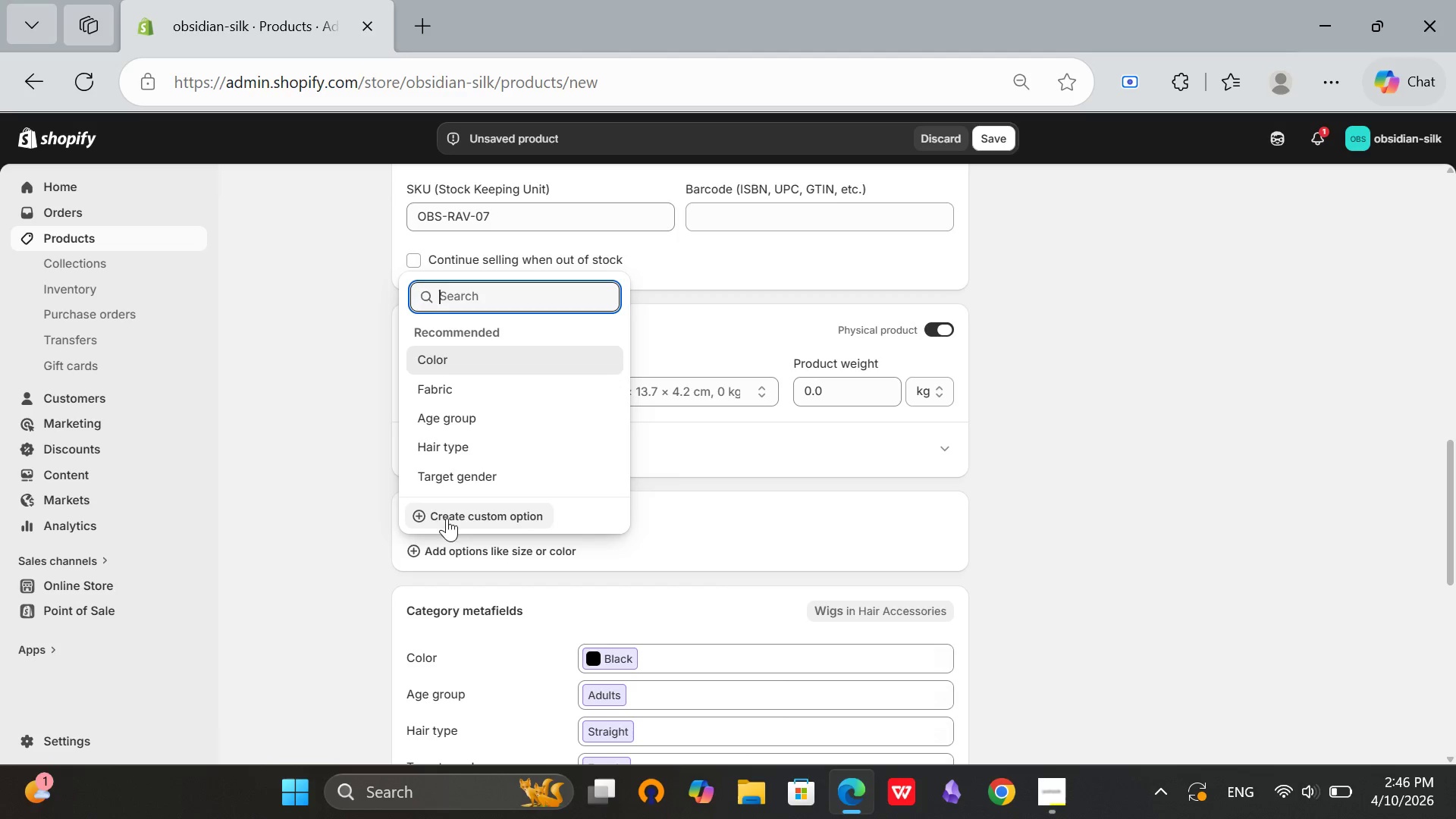 
left_click([447, 523])
 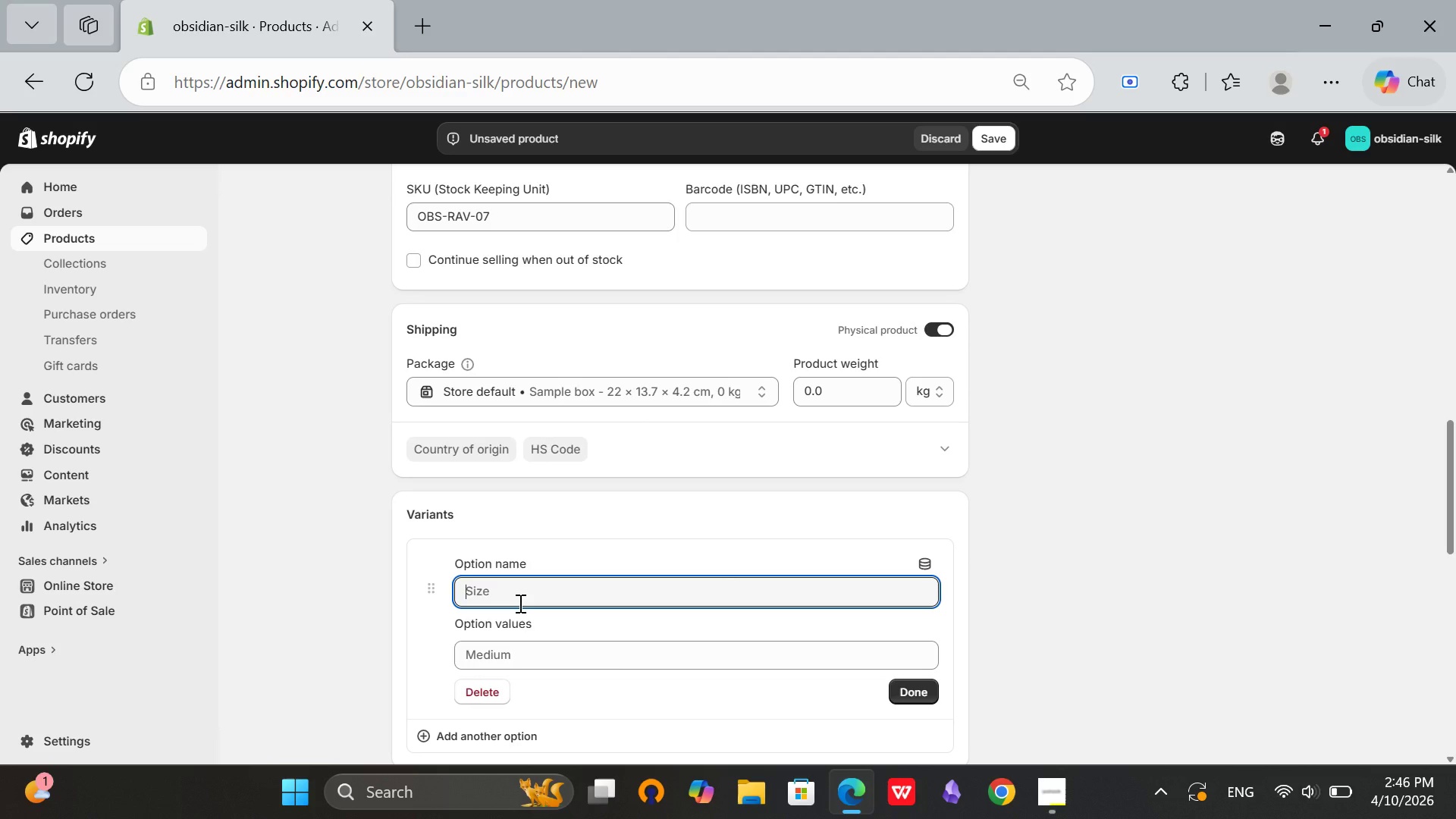 
left_click([519, 603])
 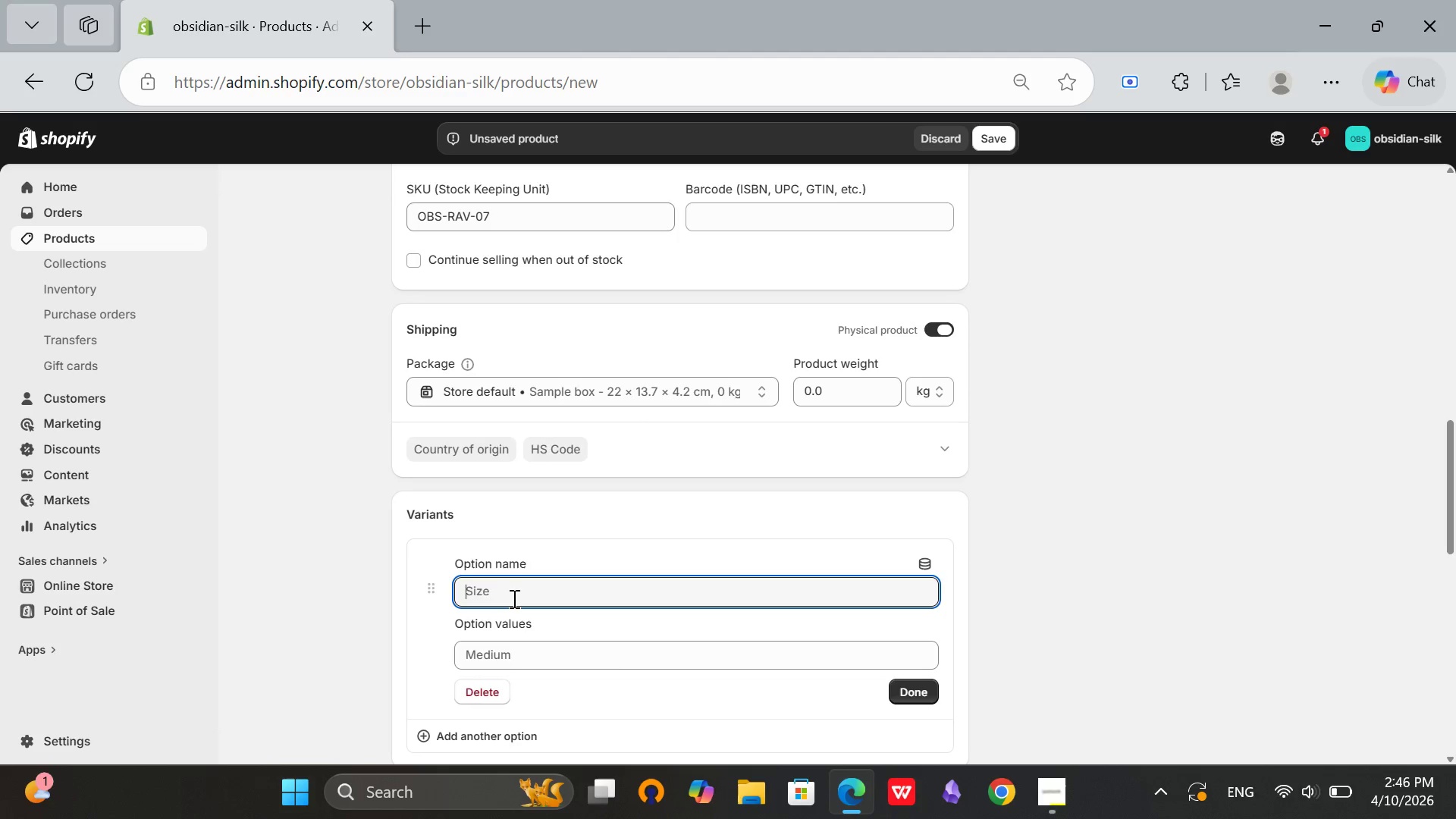 
type(Cap )
 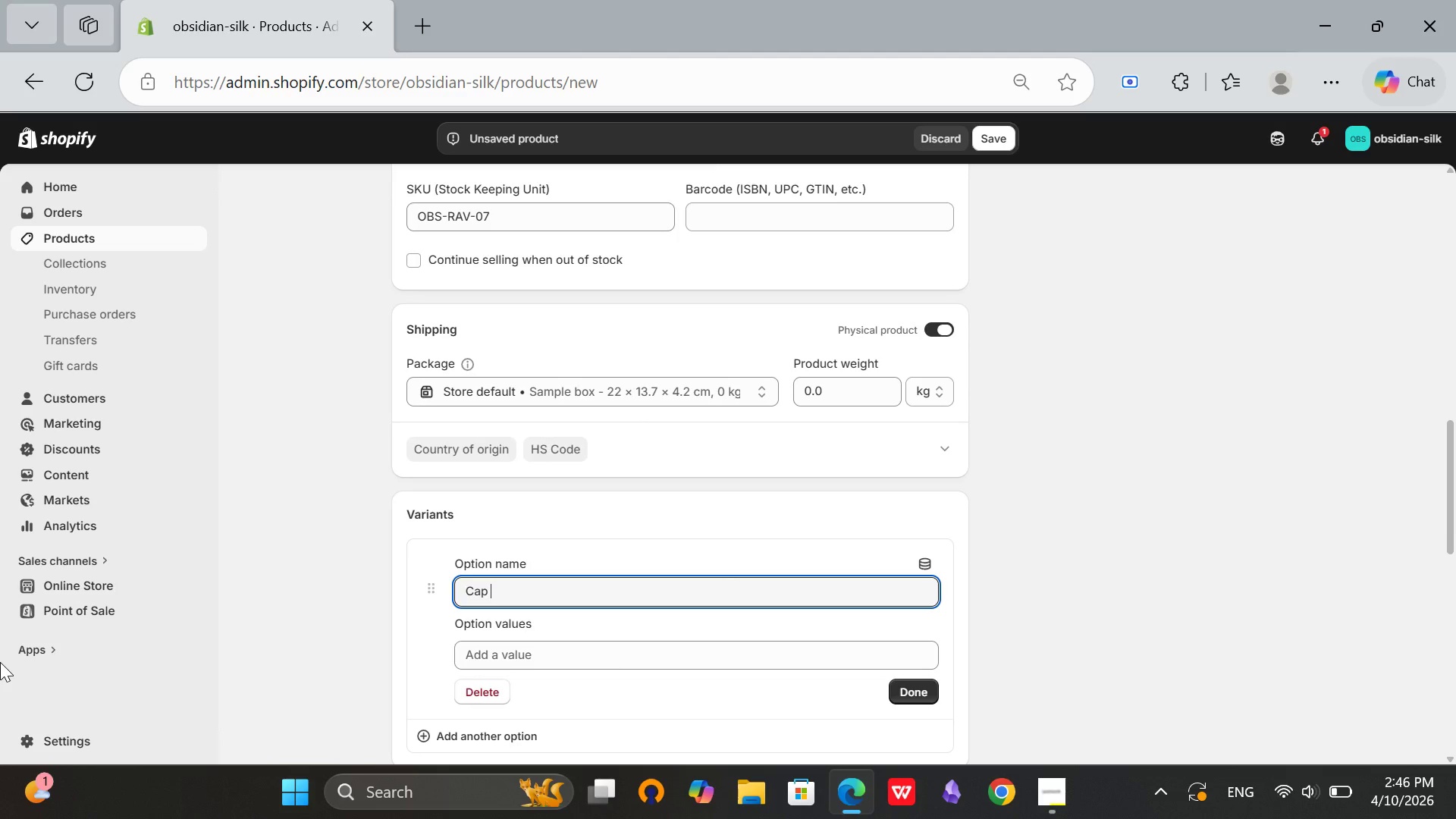 
type(Size)
 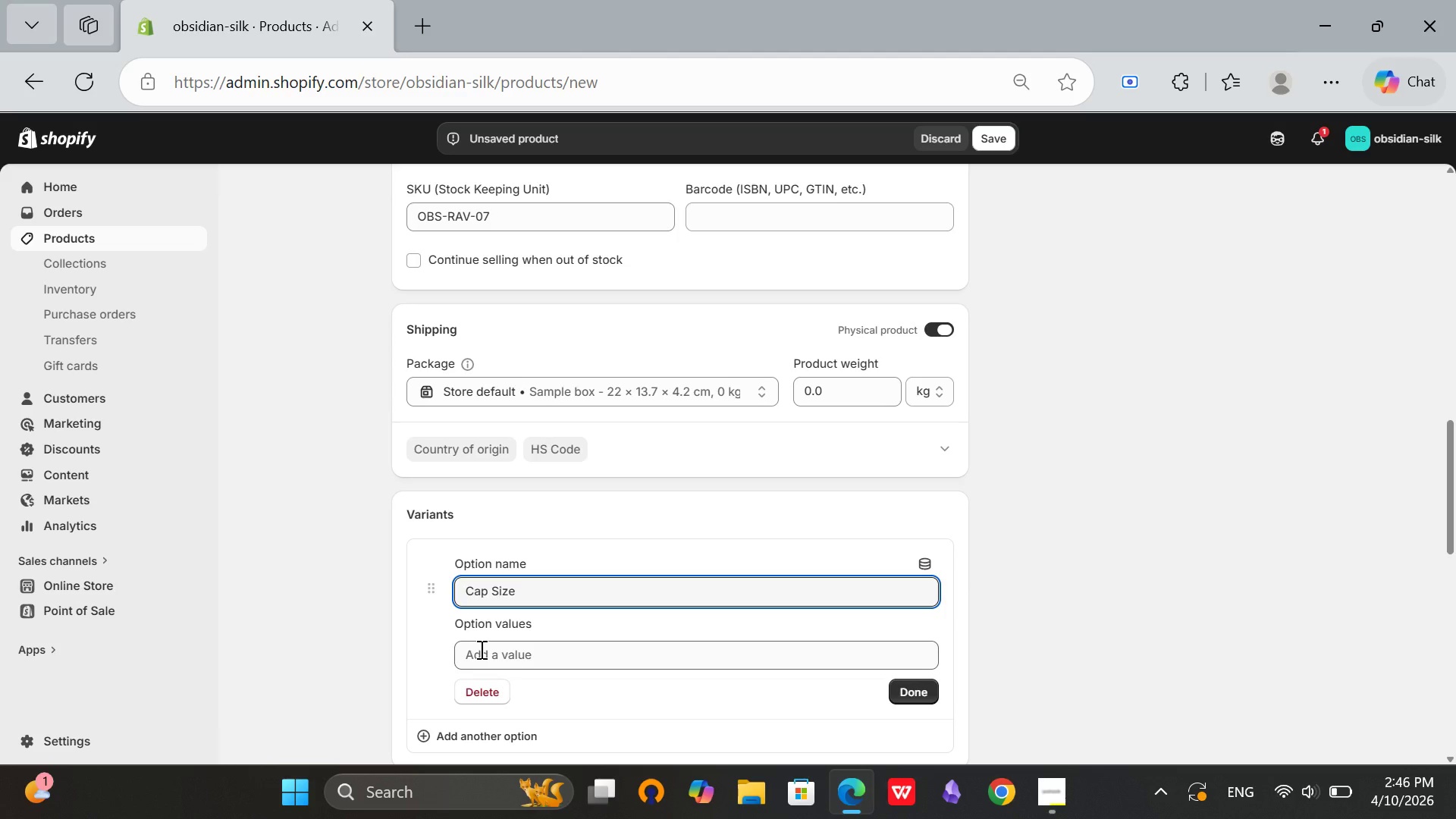 
left_click([480, 649])
 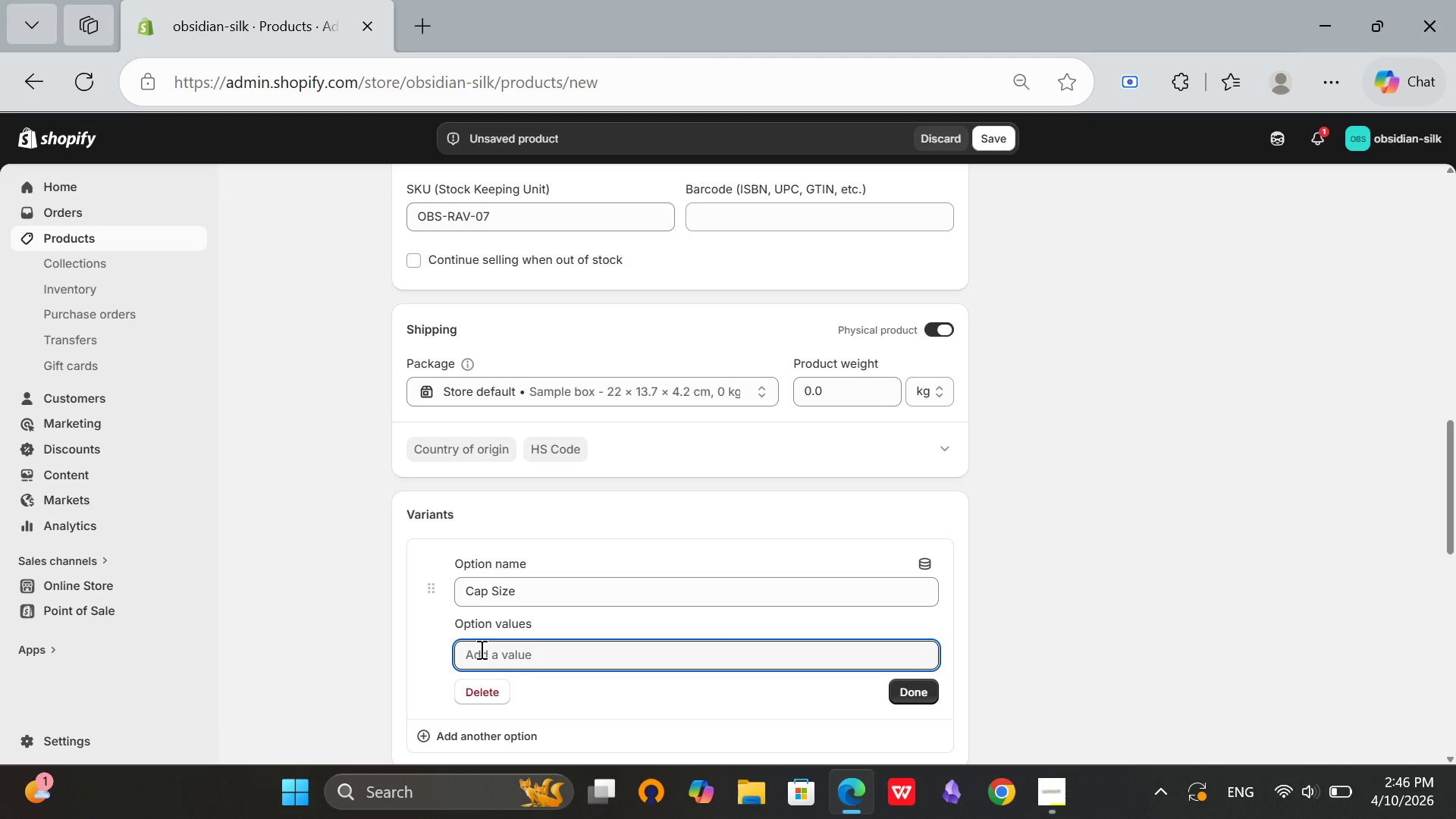 
type(Small)
 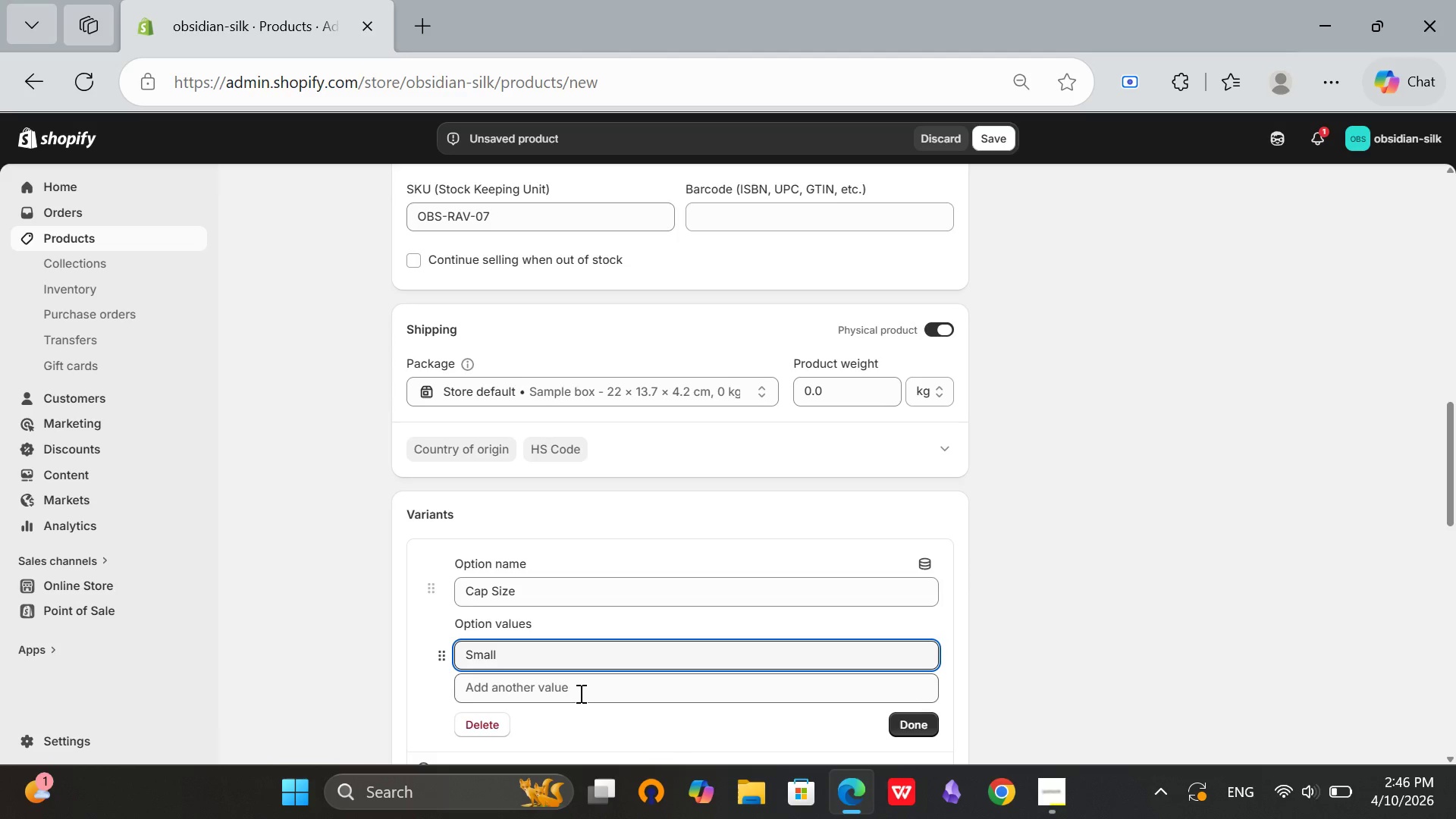 
left_click([579, 693])
 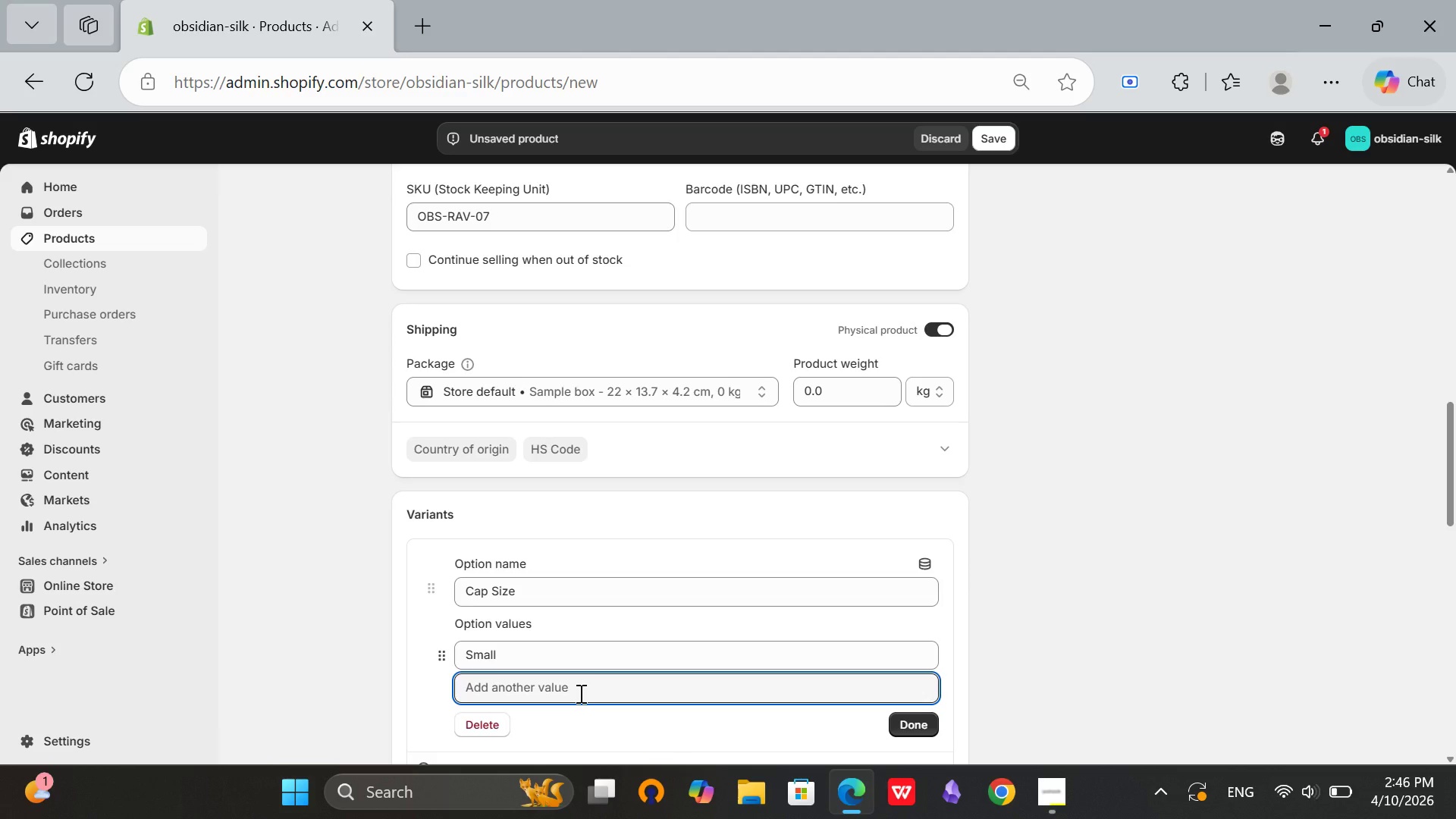 
type(Medium)
 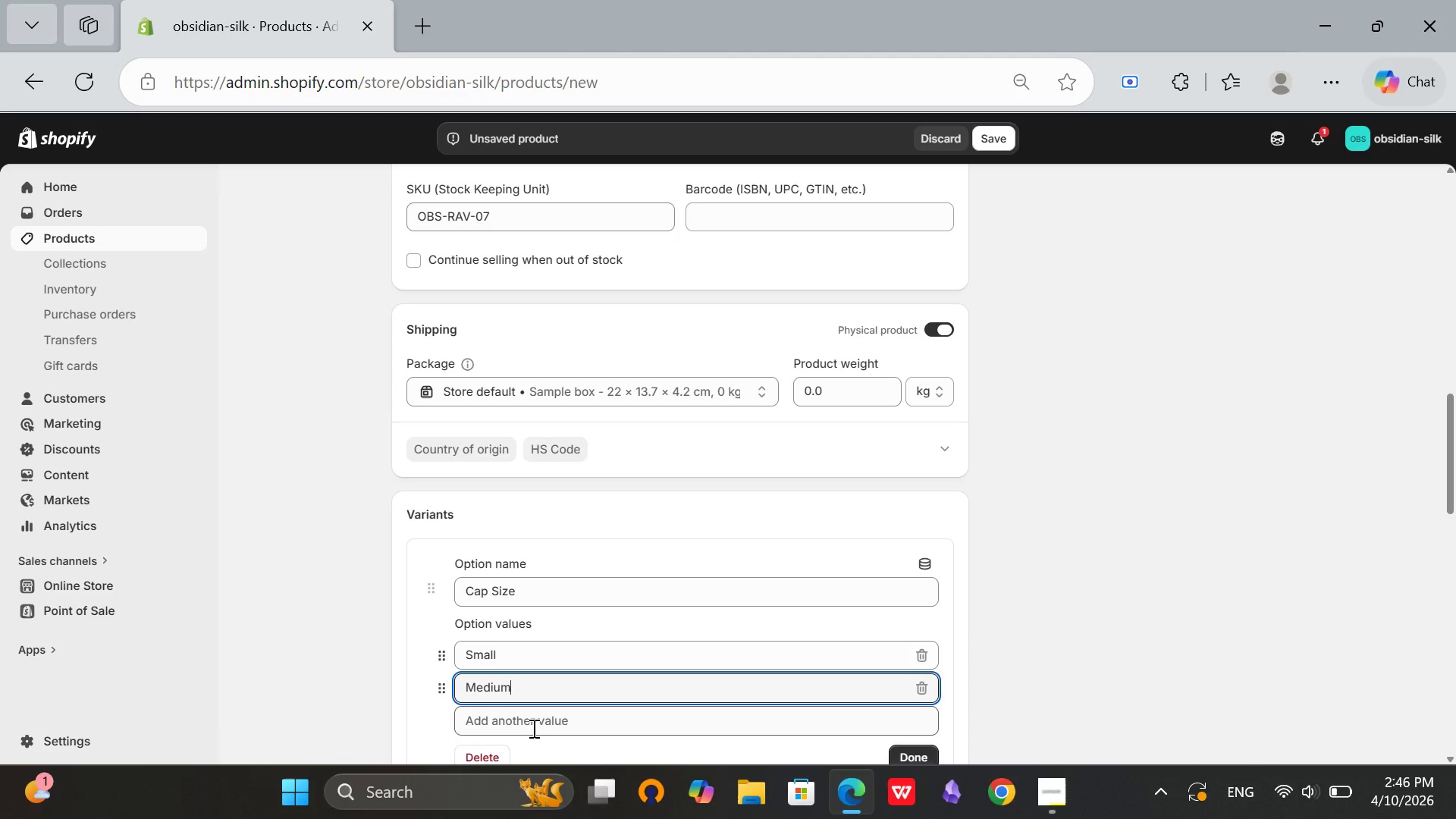 
left_click([532, 728])
 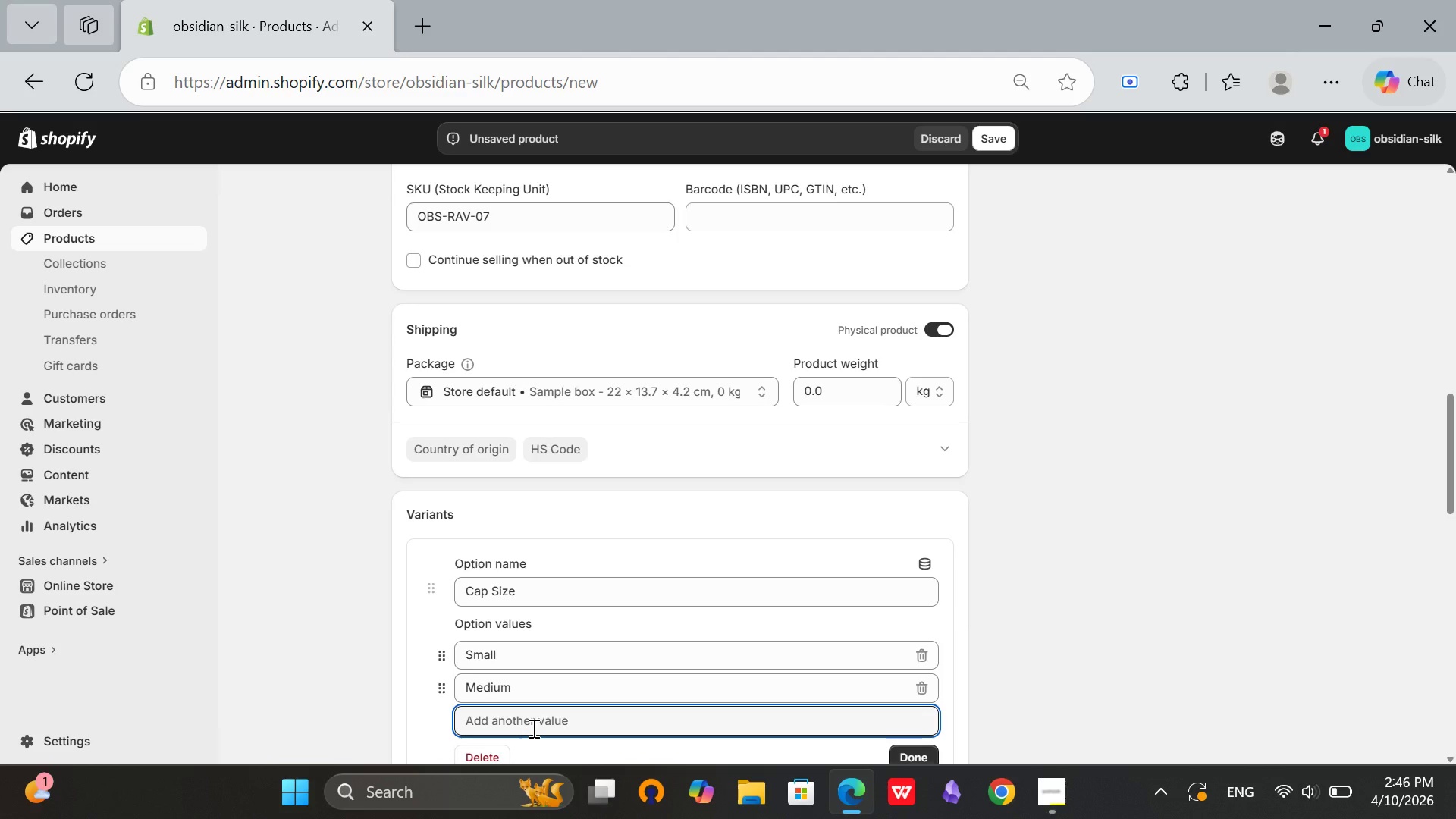 
type(Large)
 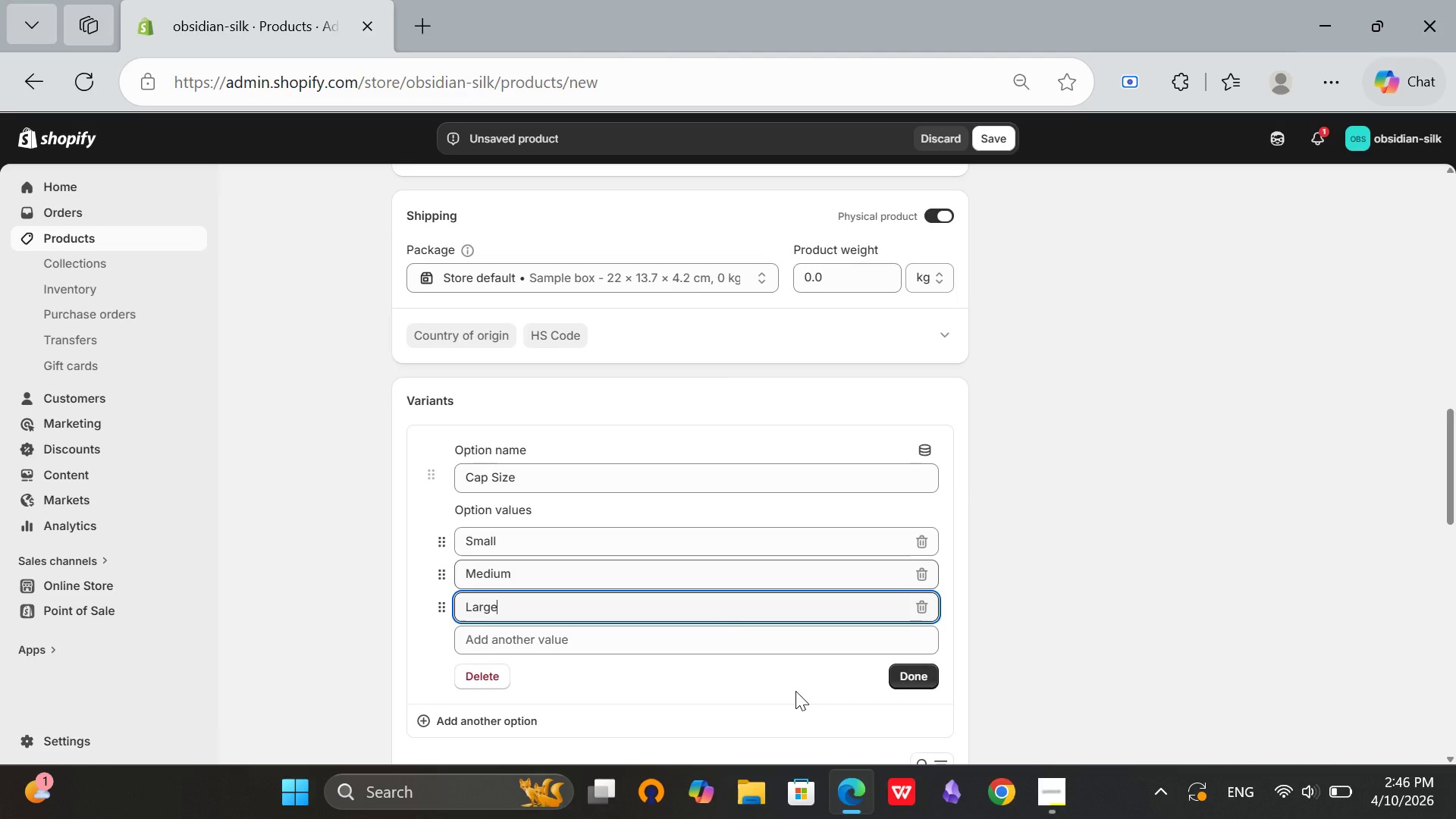 
scroll: coordinate [855, 690], scroll_direction: down, amount: 1.0
 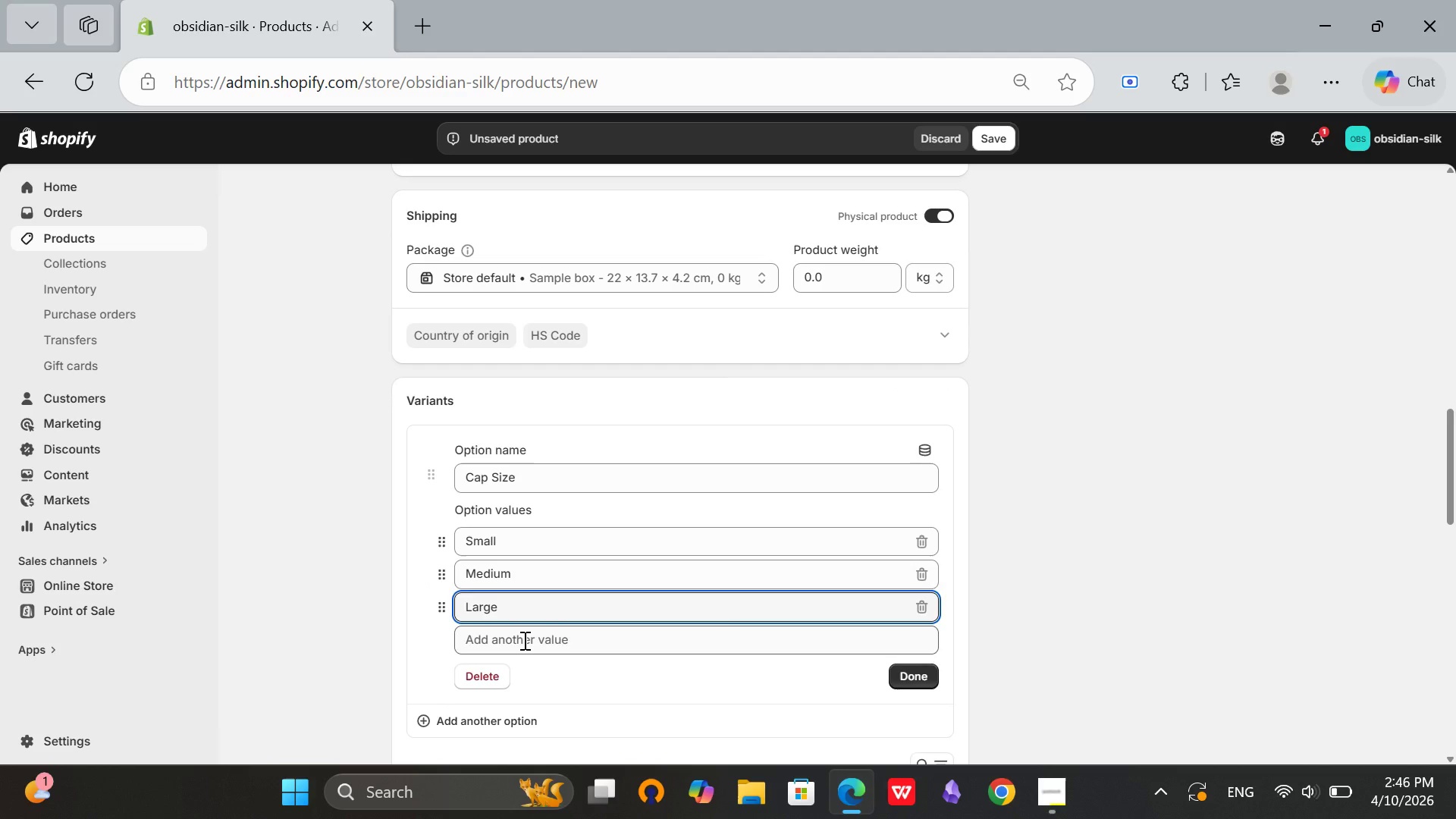 
left_click([523, 640])
 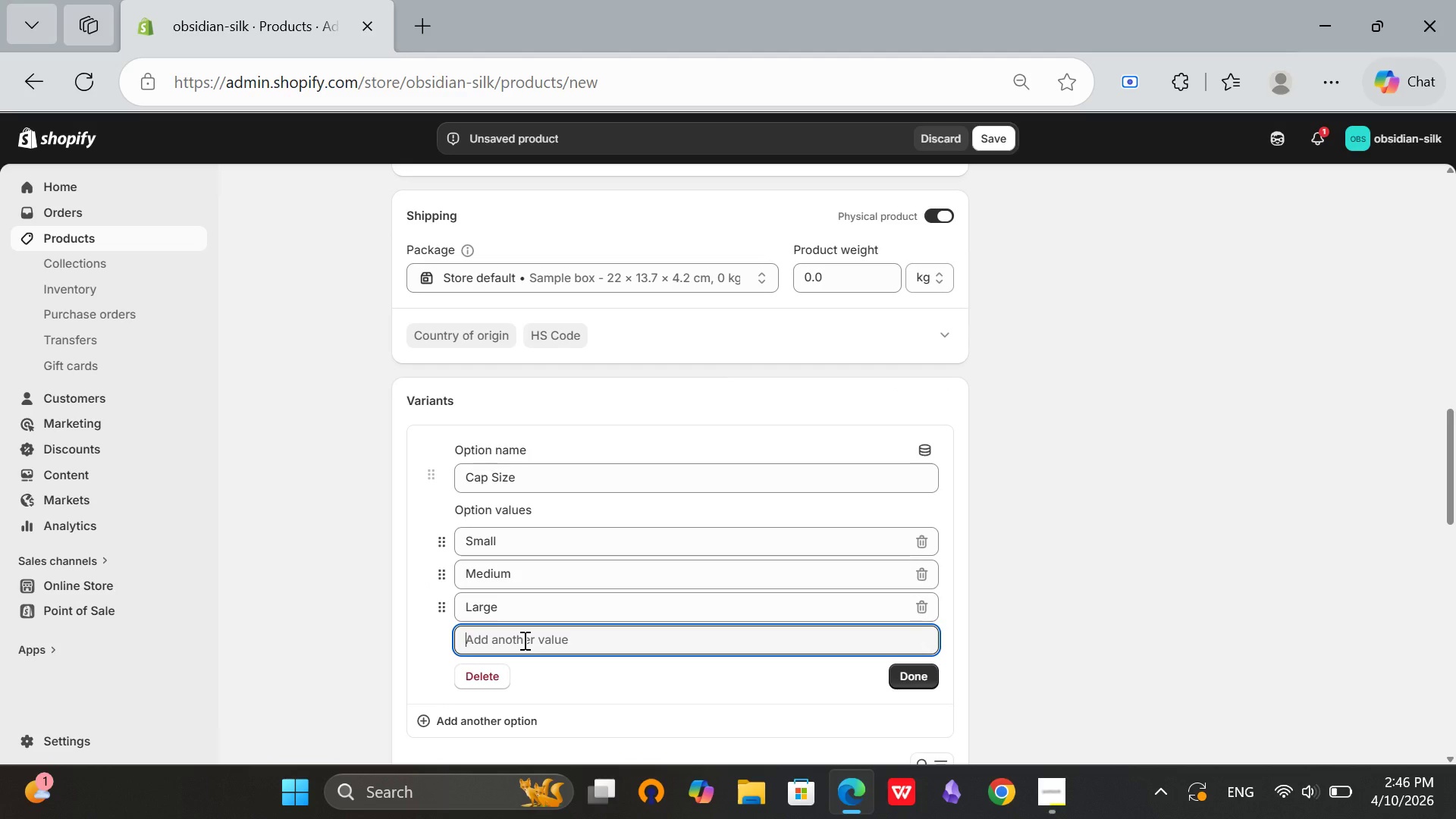 
type(XL)
 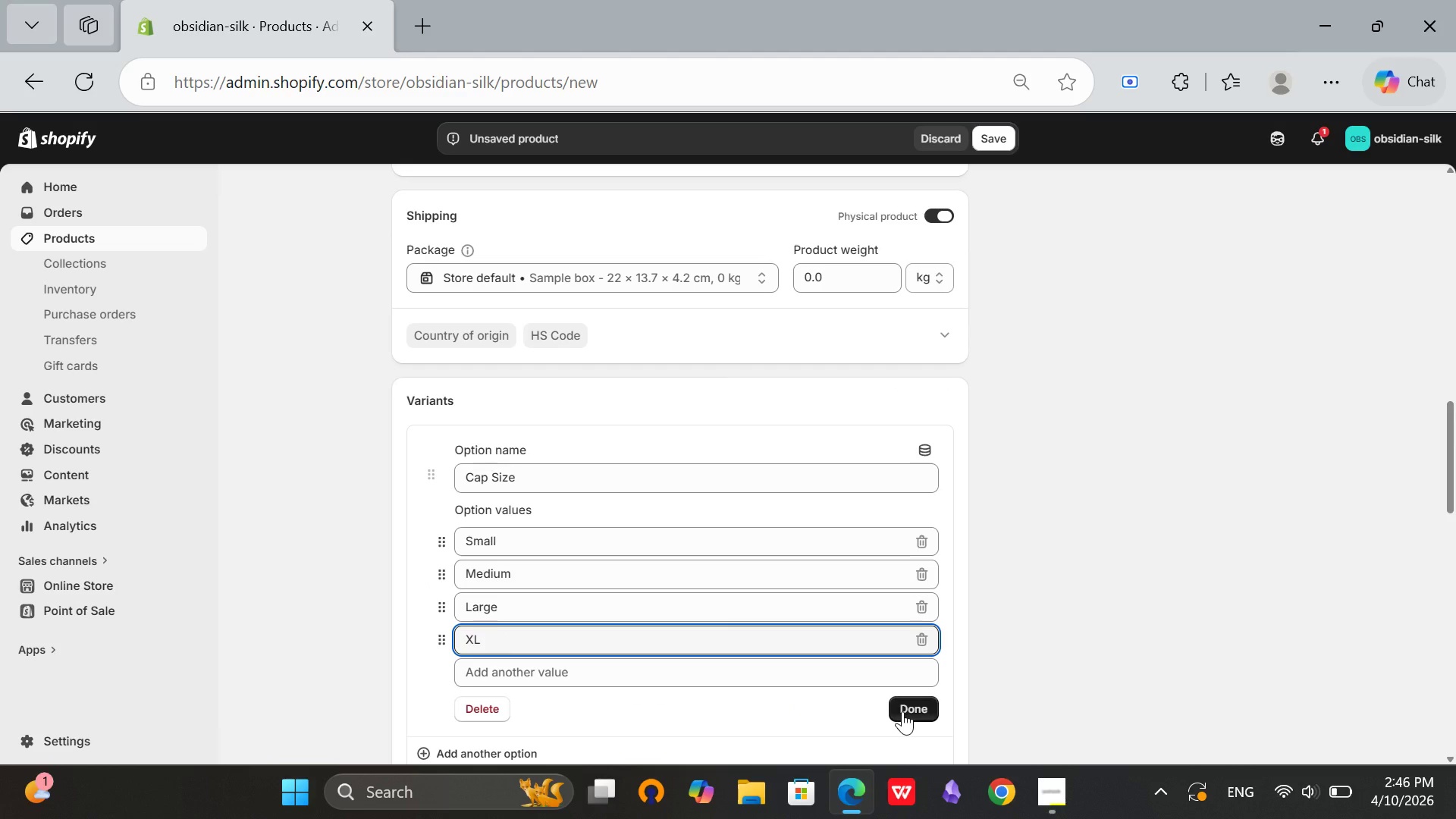 
left_click([902, 711])
 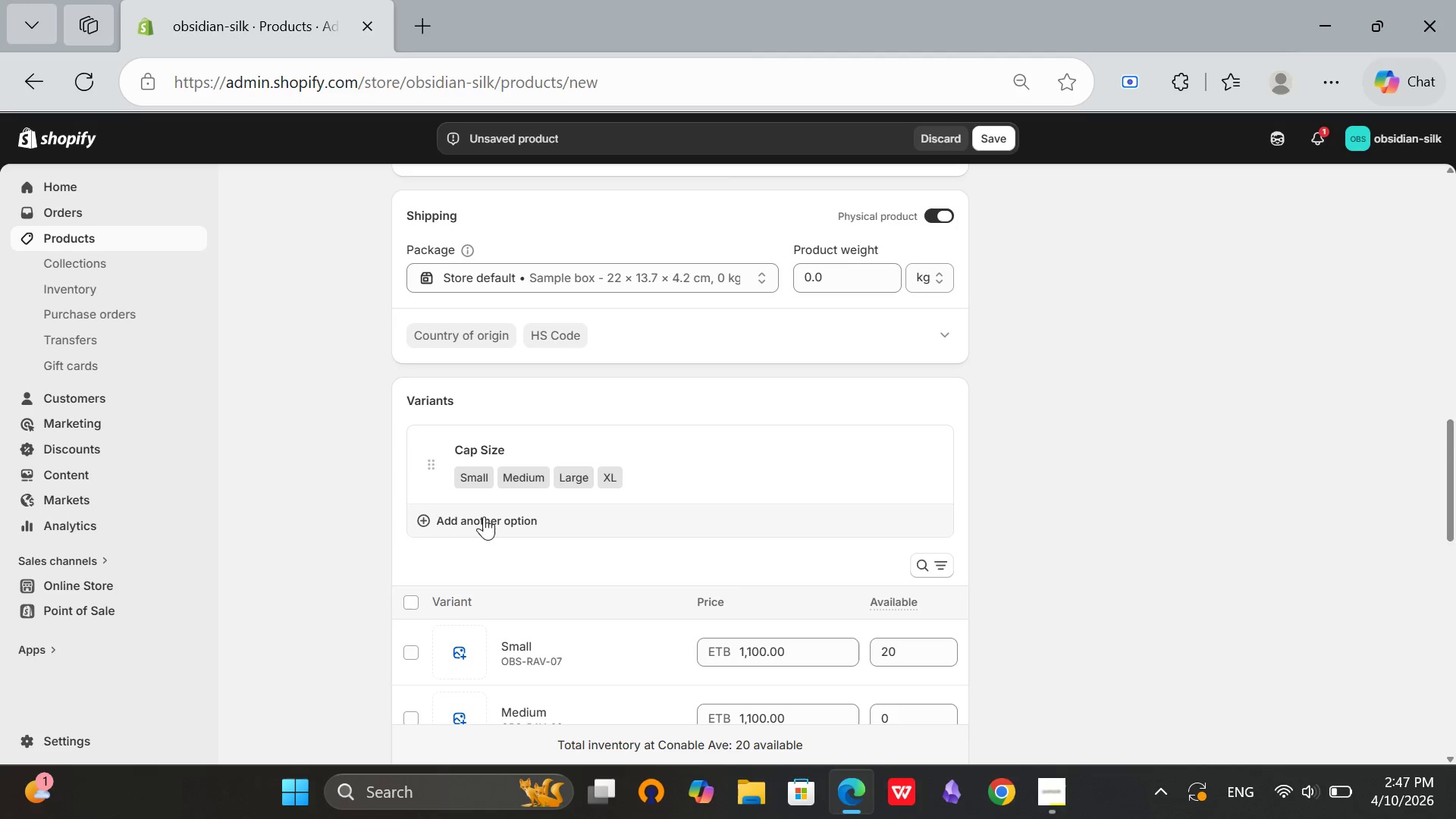 
left_click([484, 516])
 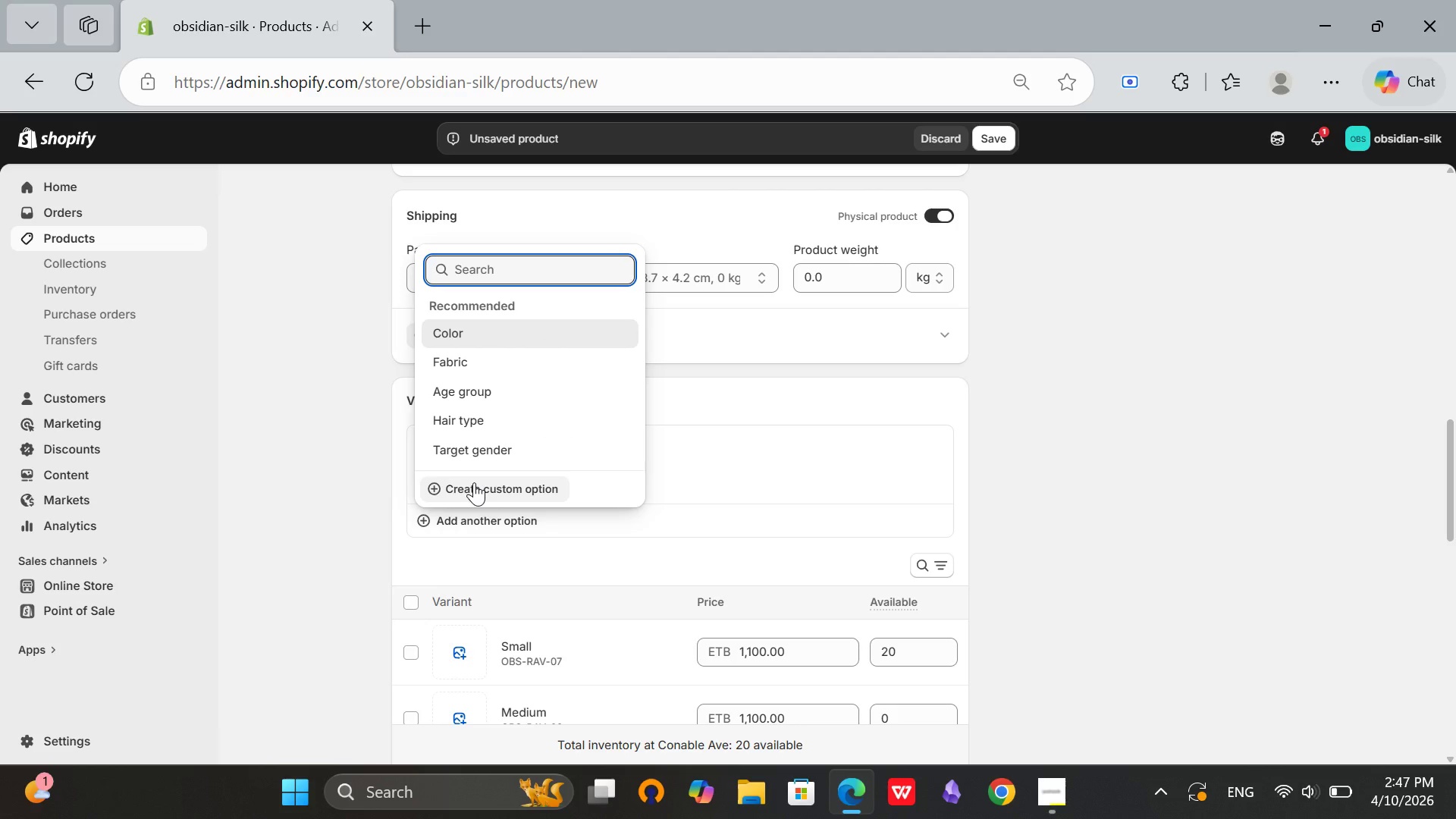 
left_click([474, 482])
 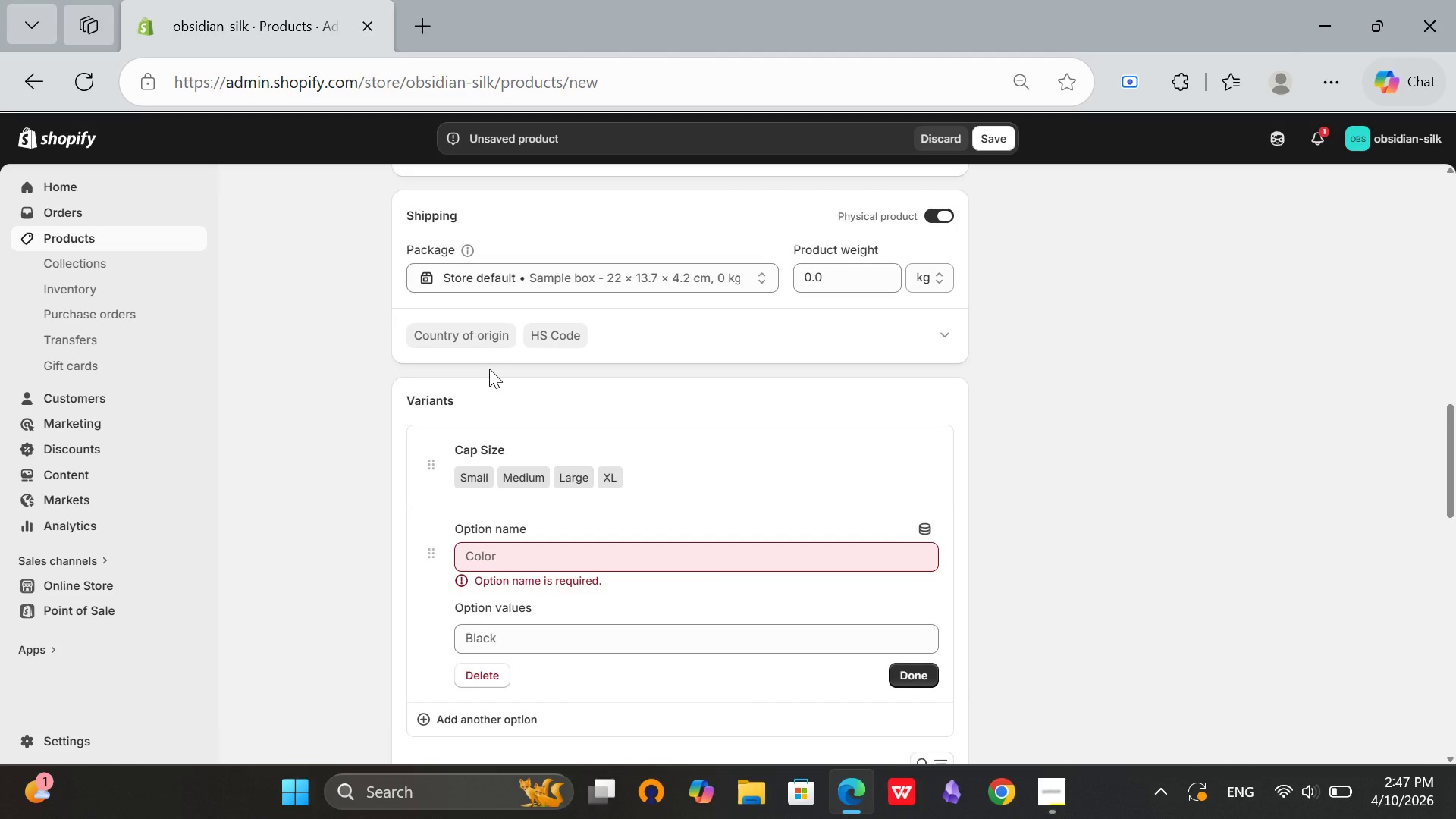 
left_click([478, 564])
 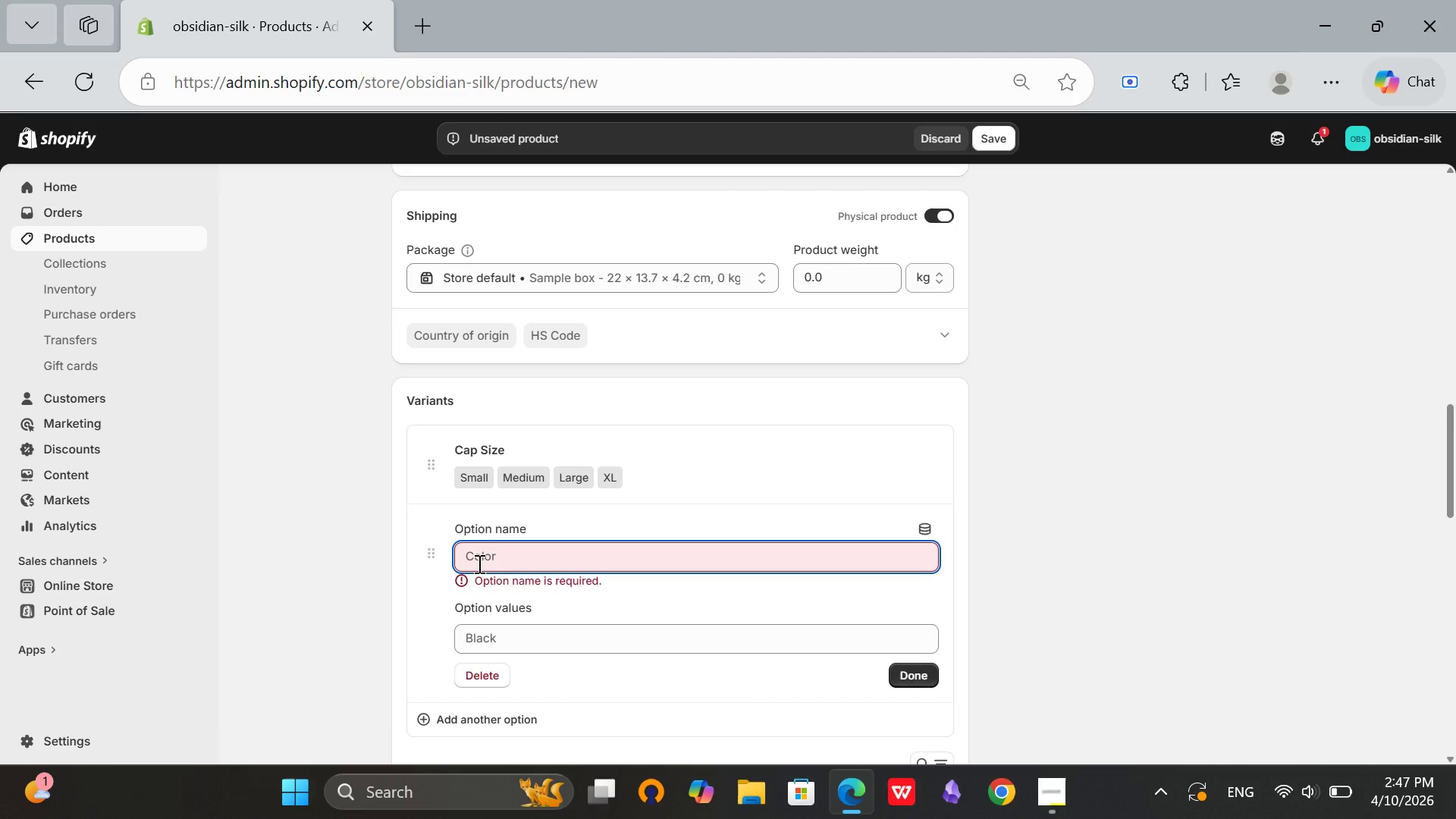 
type(Density)
 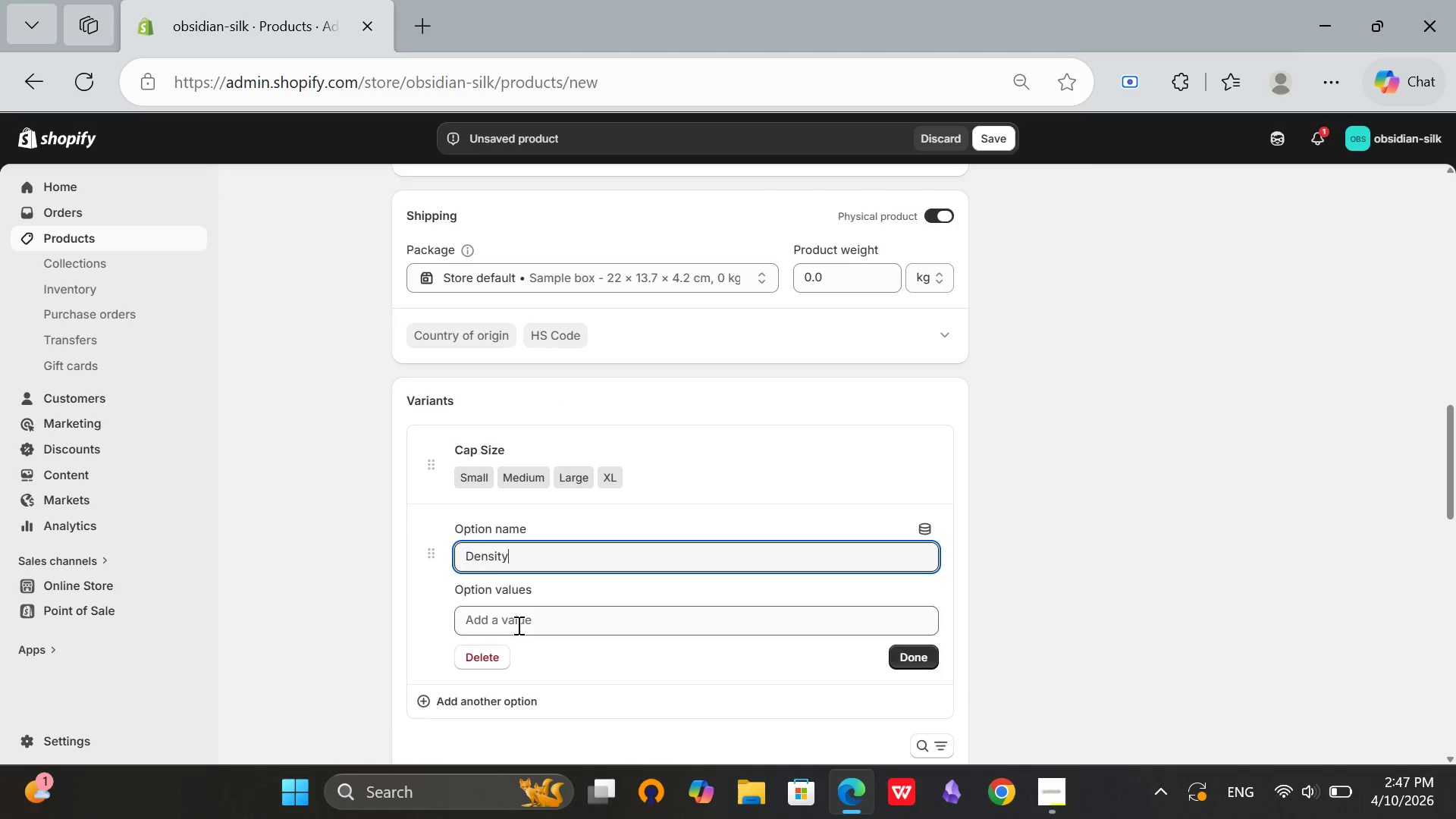 
left_click([517, 625])
 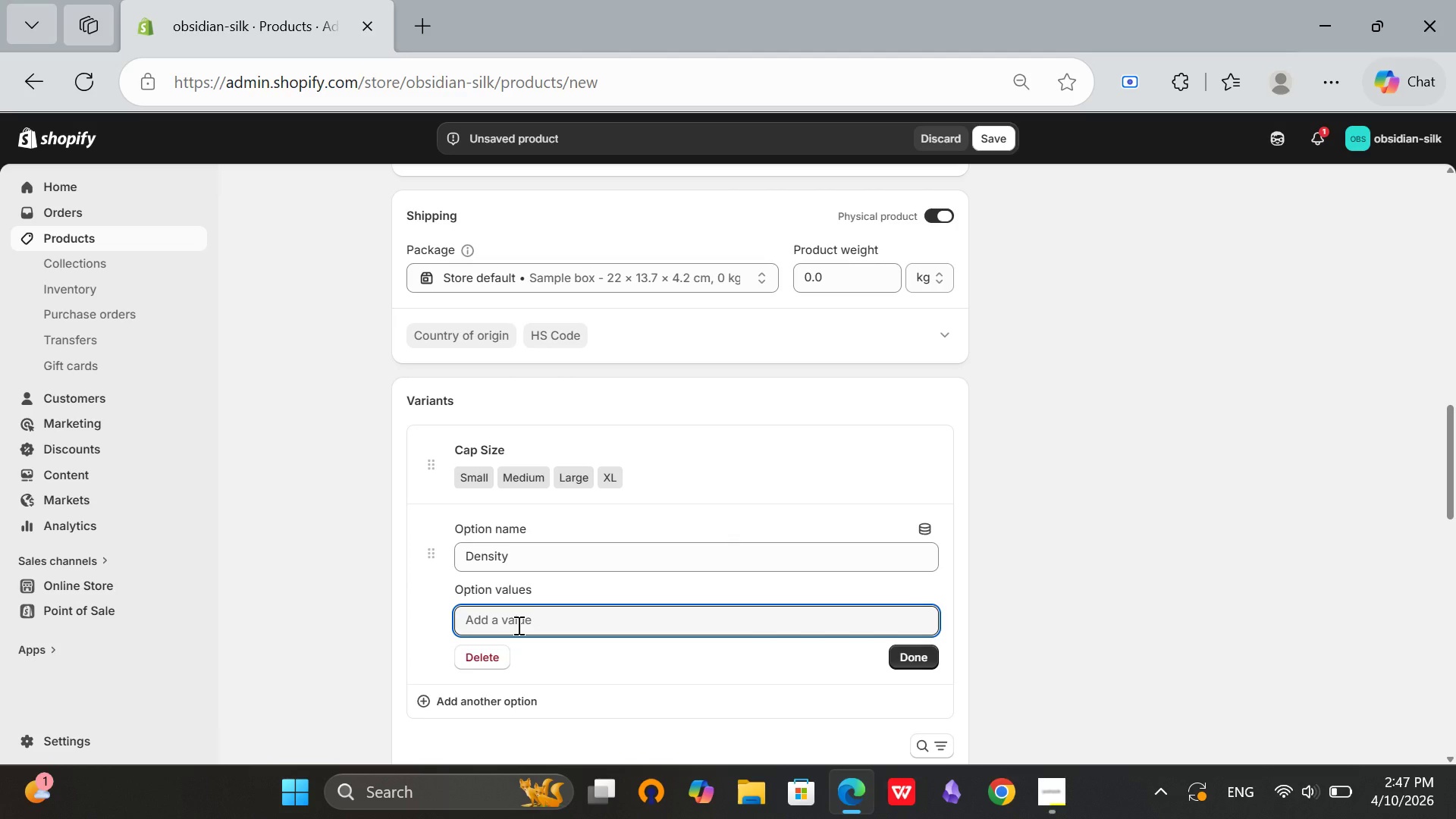 
type(130%)
 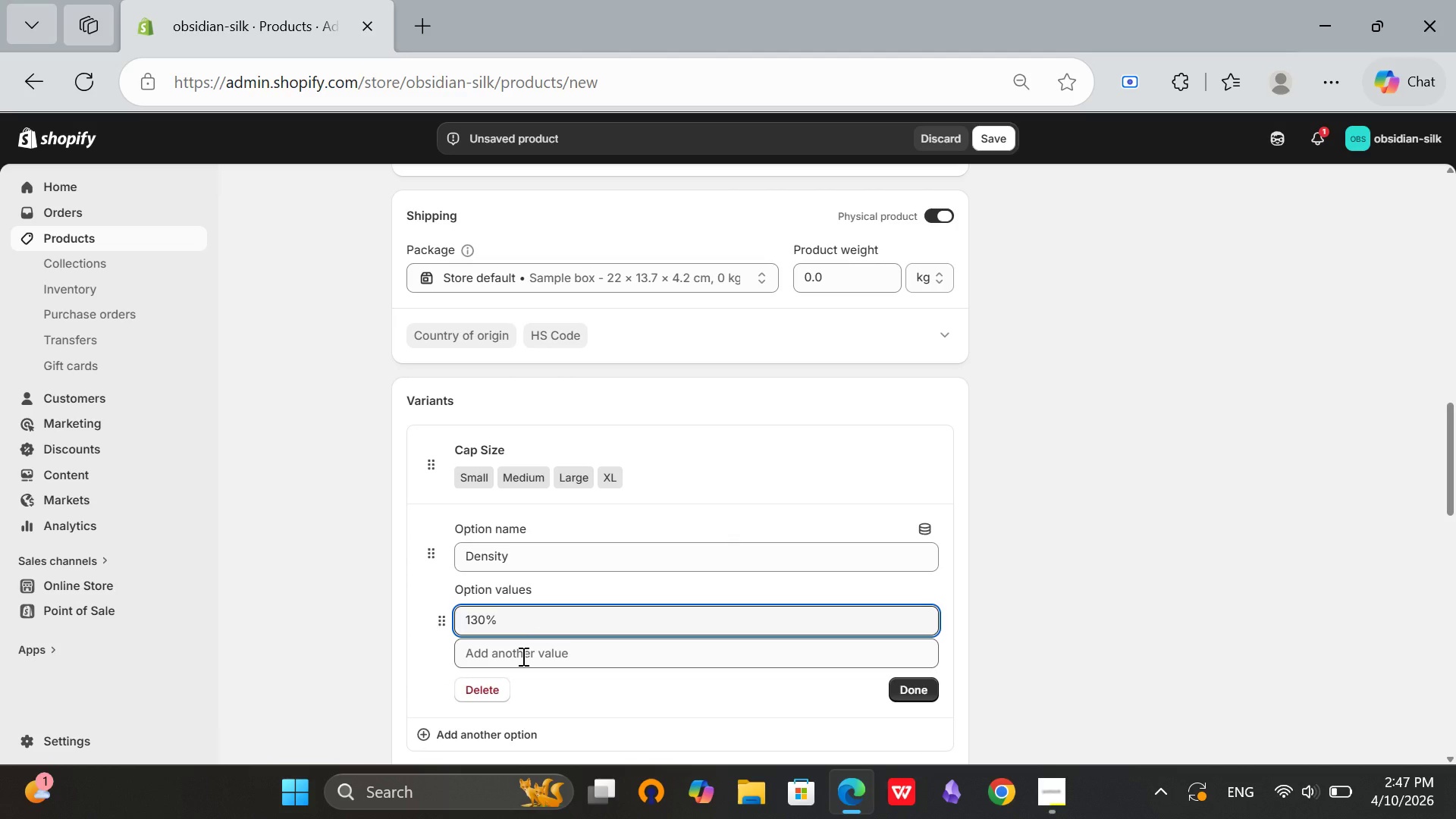 
type(150%)
key(Backspace)
key(Backspace)
key(Backspace)
key(Backspace)
 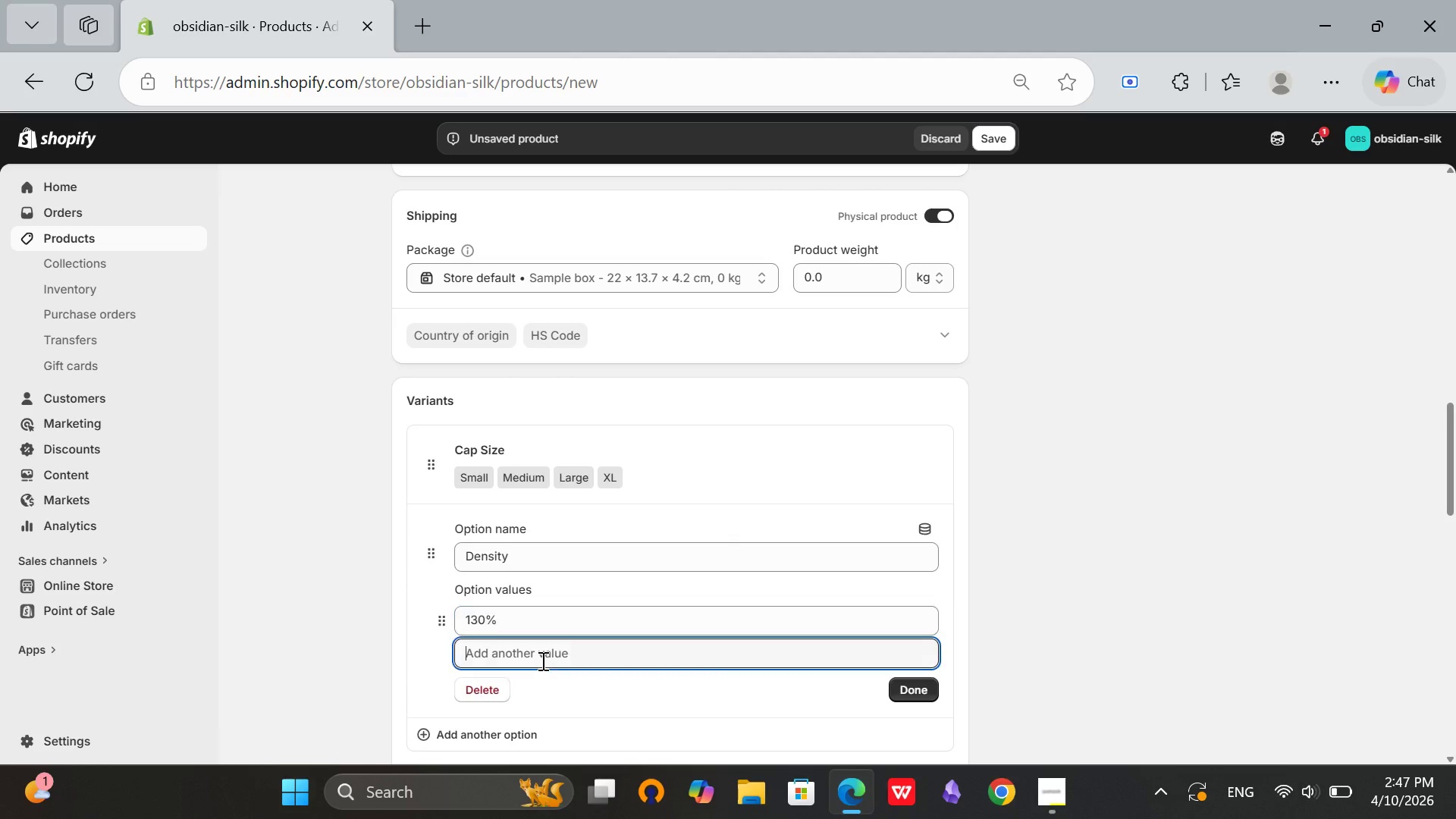 
left_click([541, 661])
 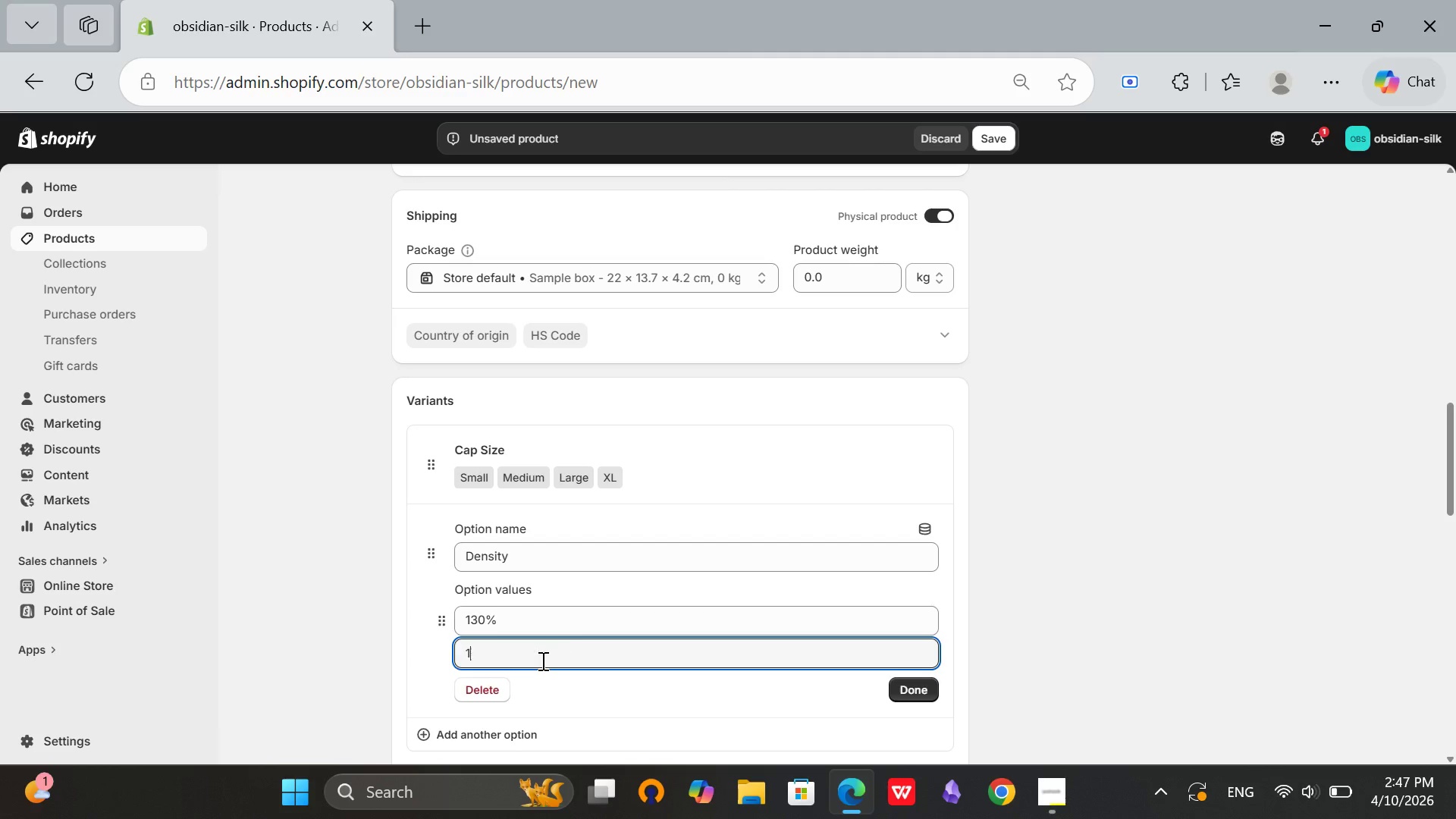 
type(150%)
 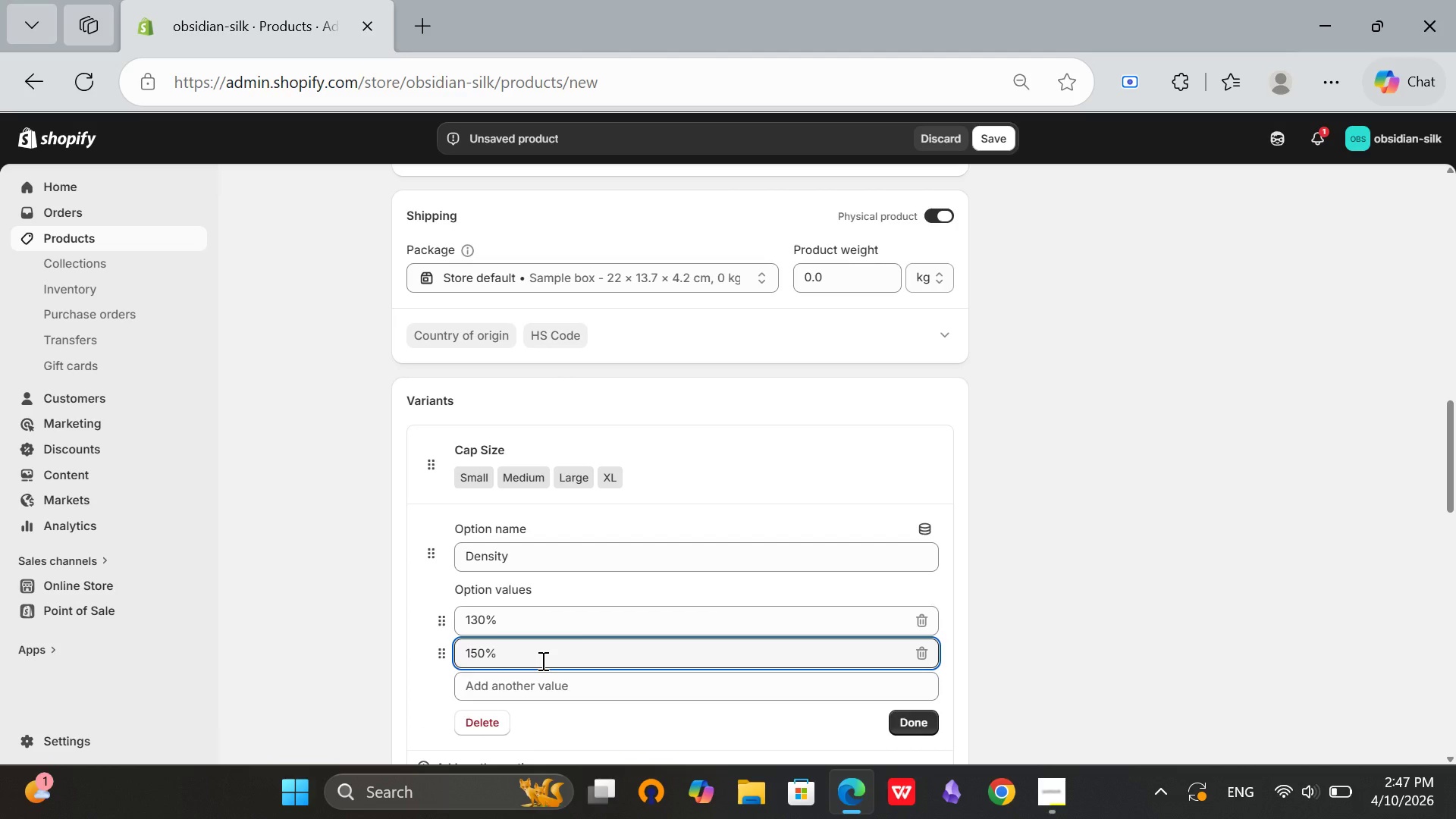 
left_click([538, 690])
 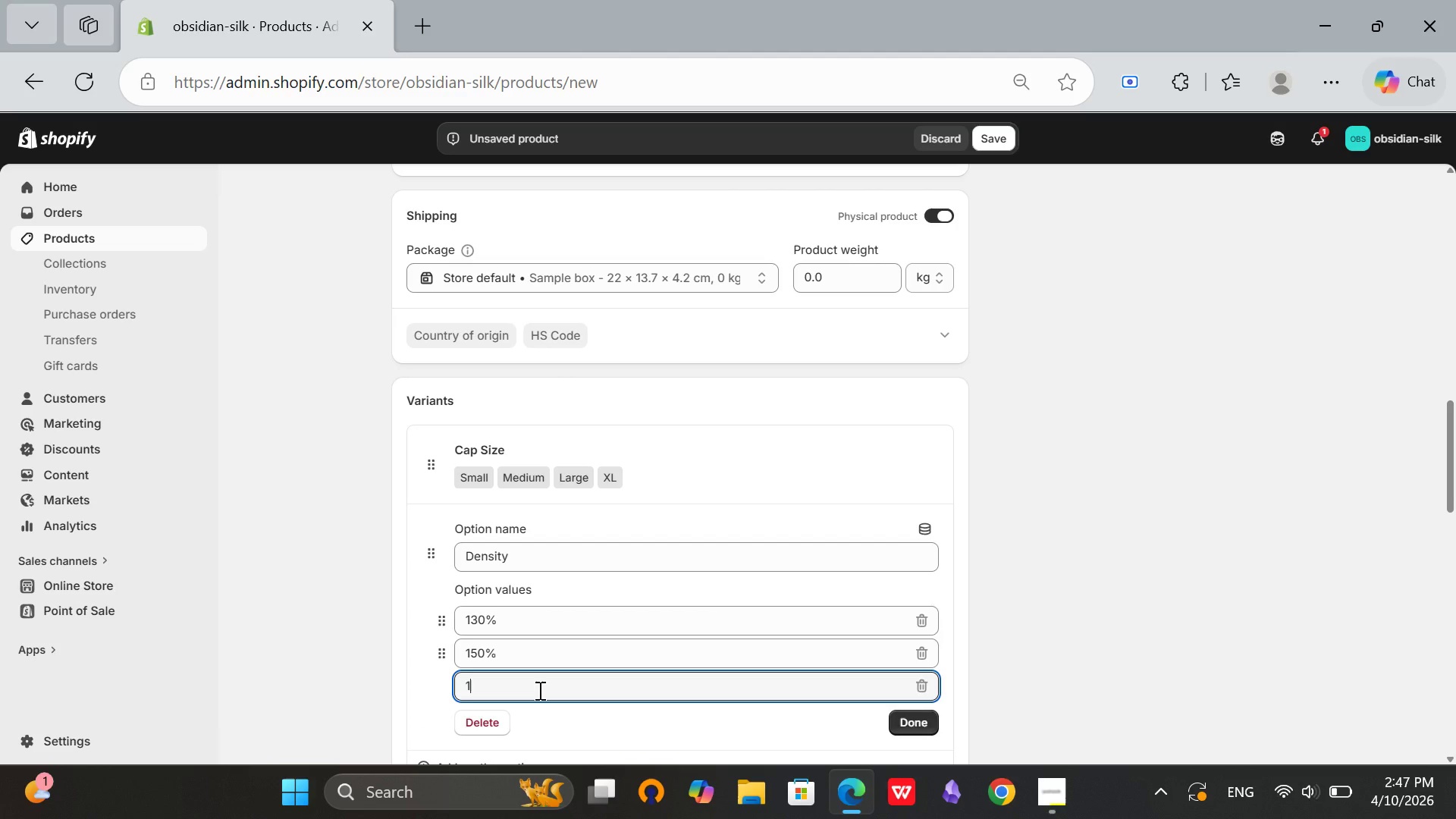 
type(180%)
 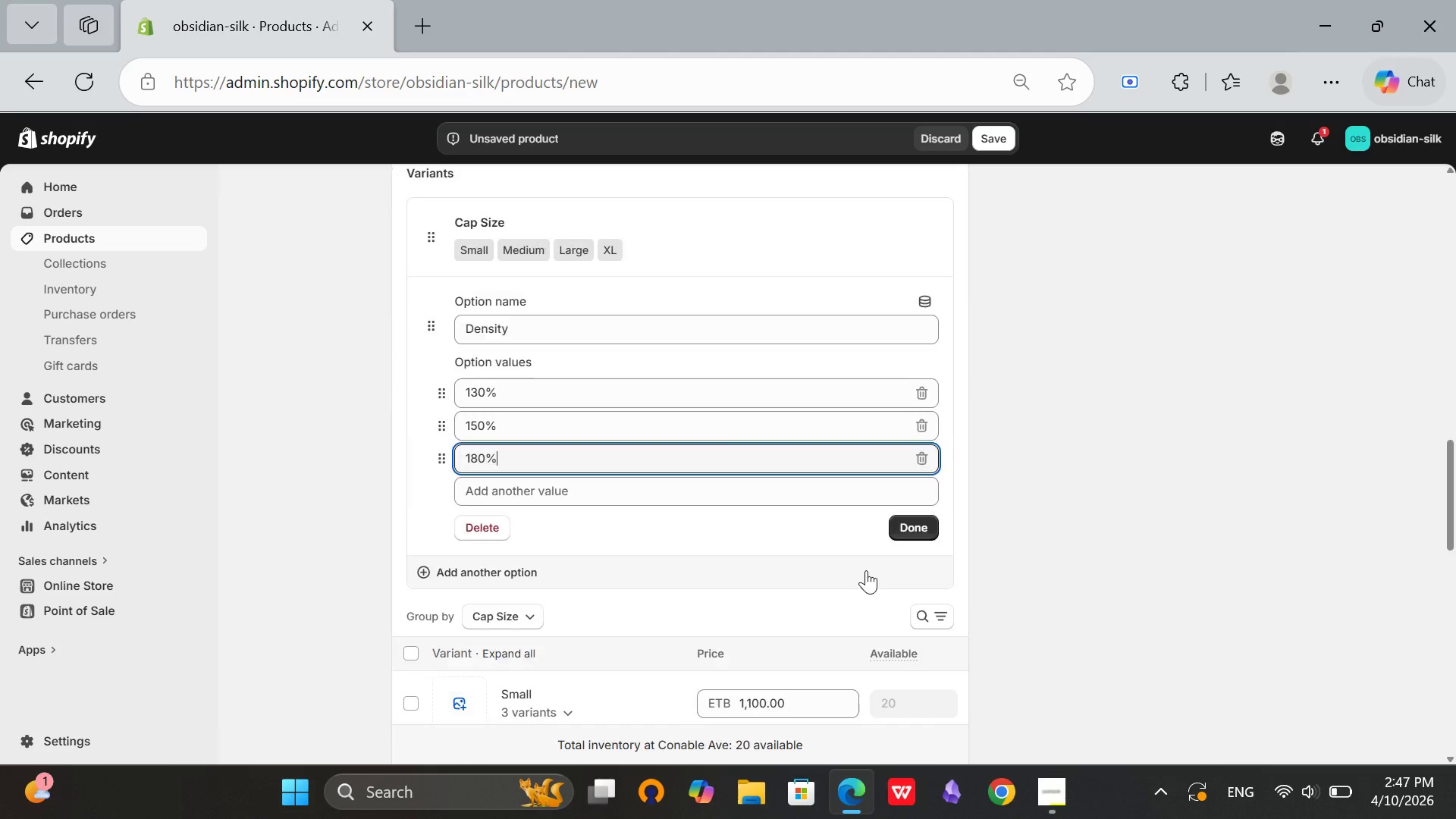 
scroll: coordinate [780, 621], scroll_direction: down, amount: 2.0
 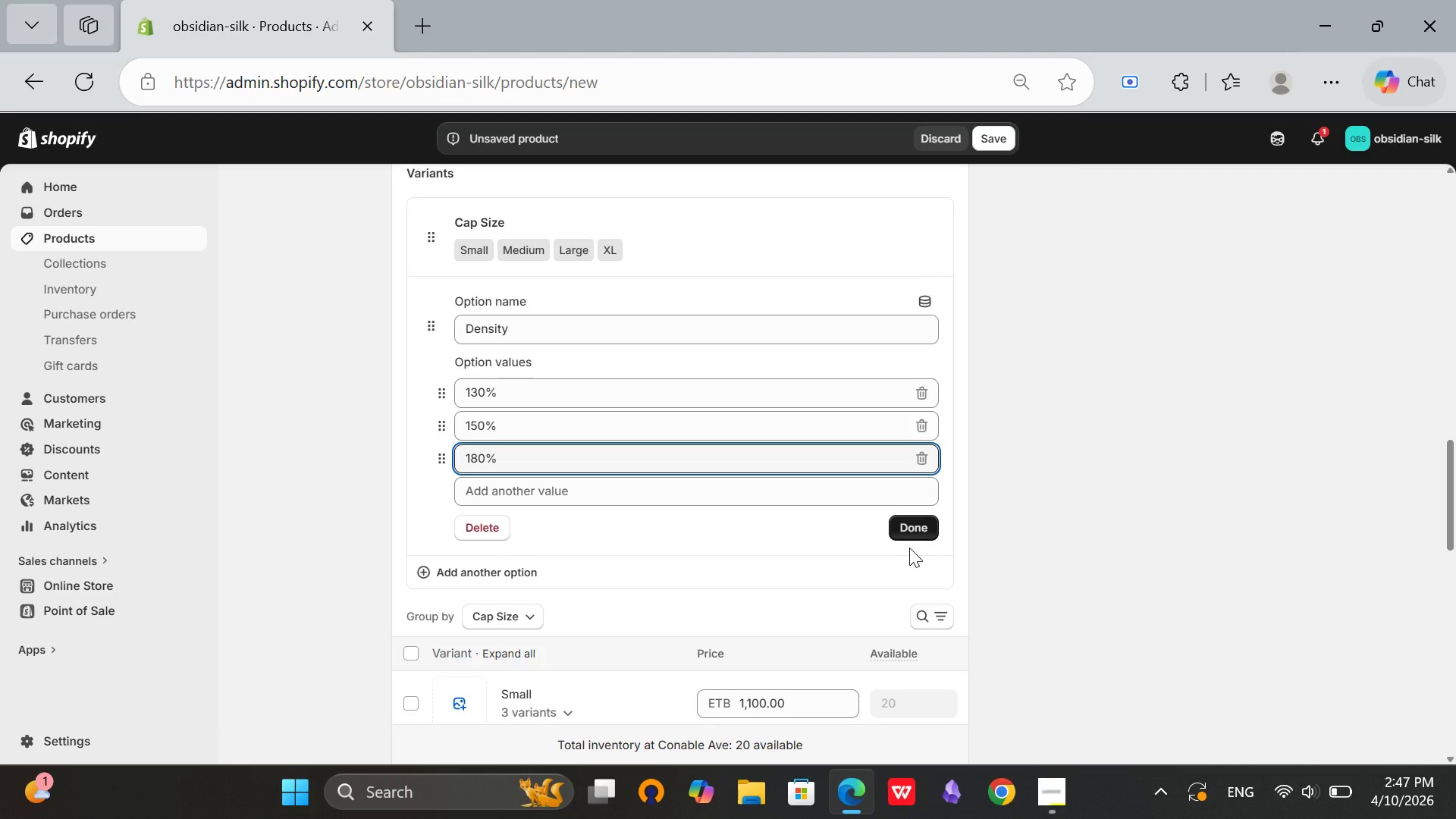 
left_click([917, 524])
 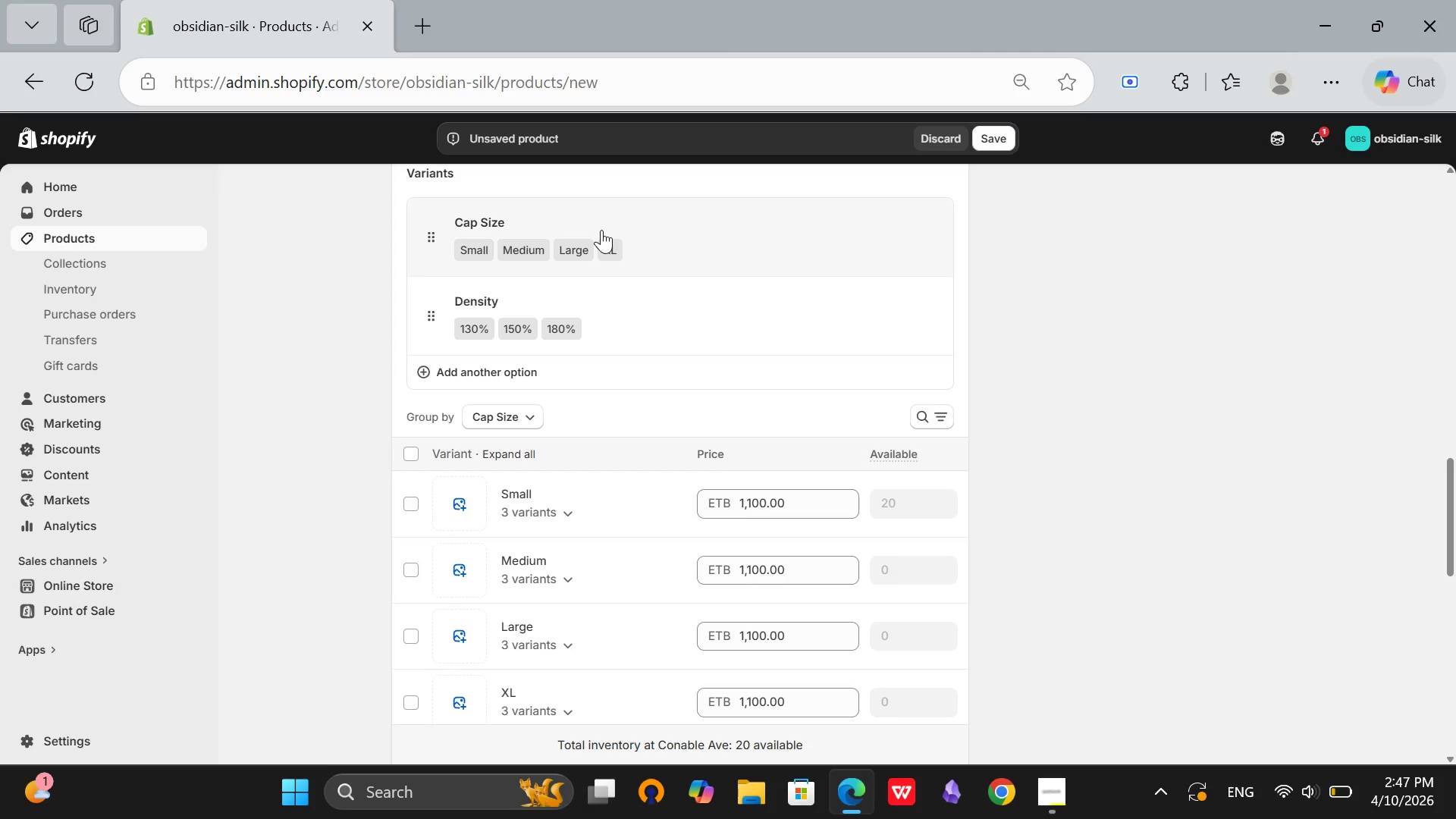 
wait(10.3)
 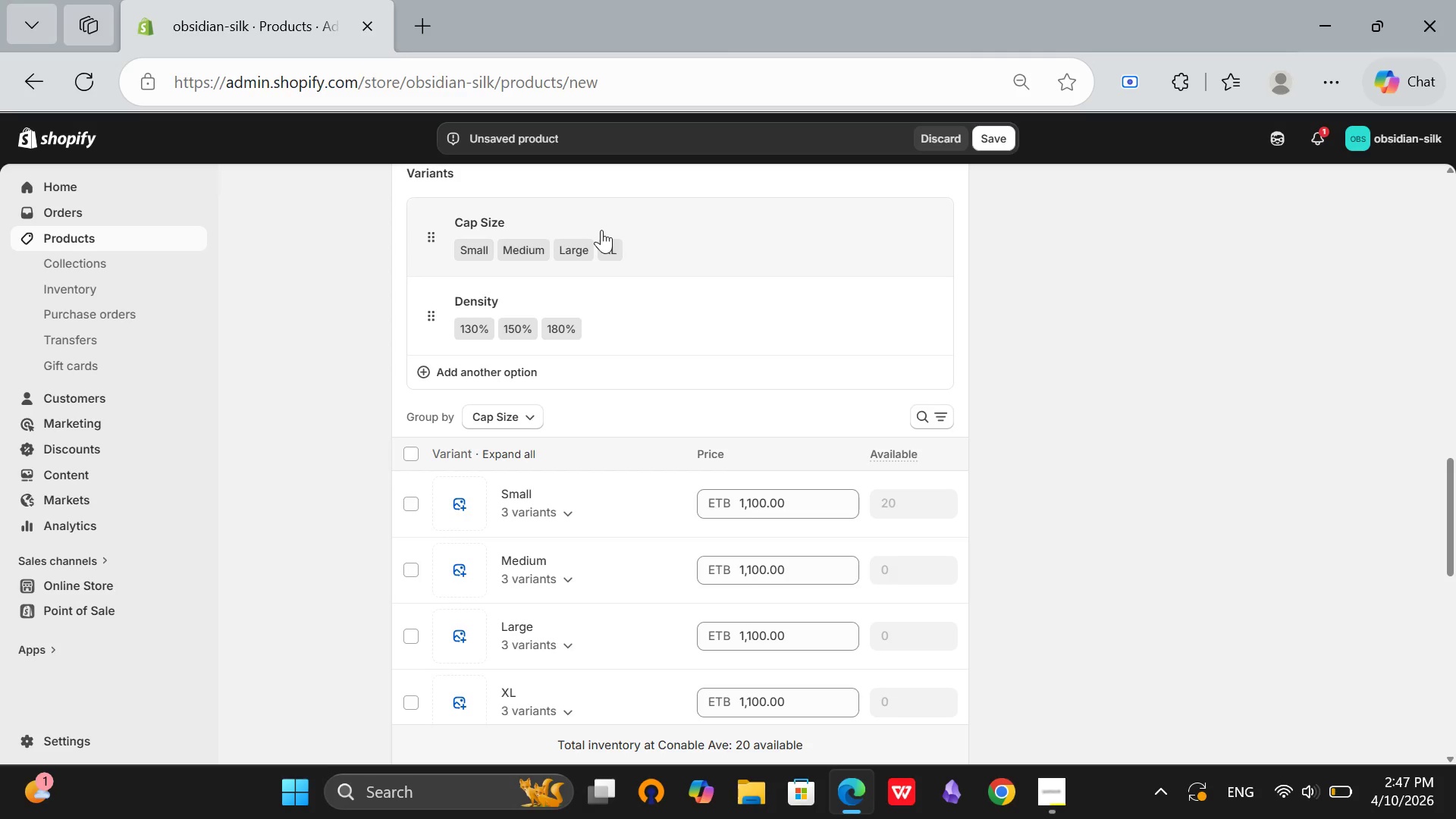 
scroll: coordinate [735, 381], scroll_direction: up, amount: 2.0
 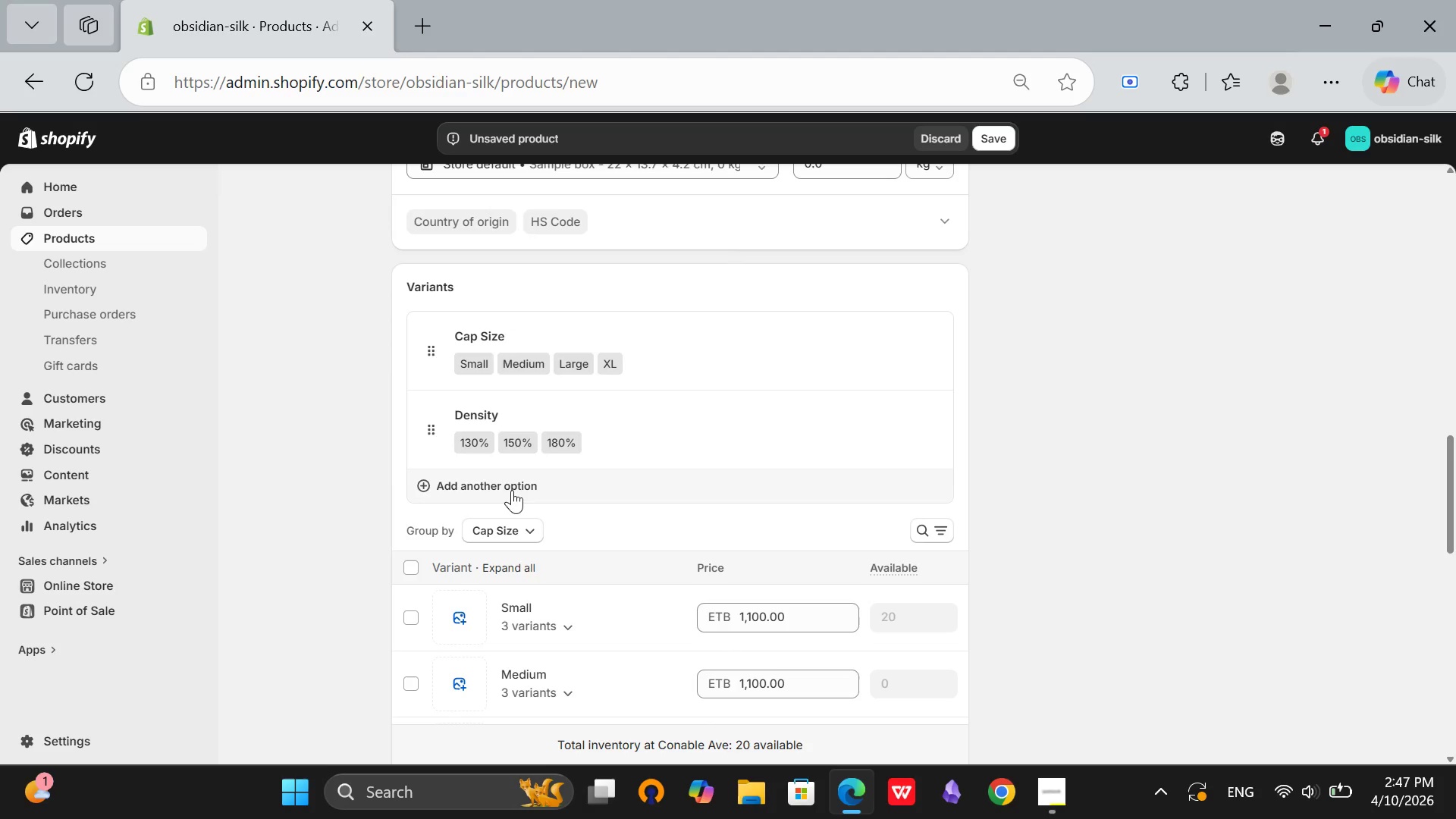 
left_click([512, 490])
 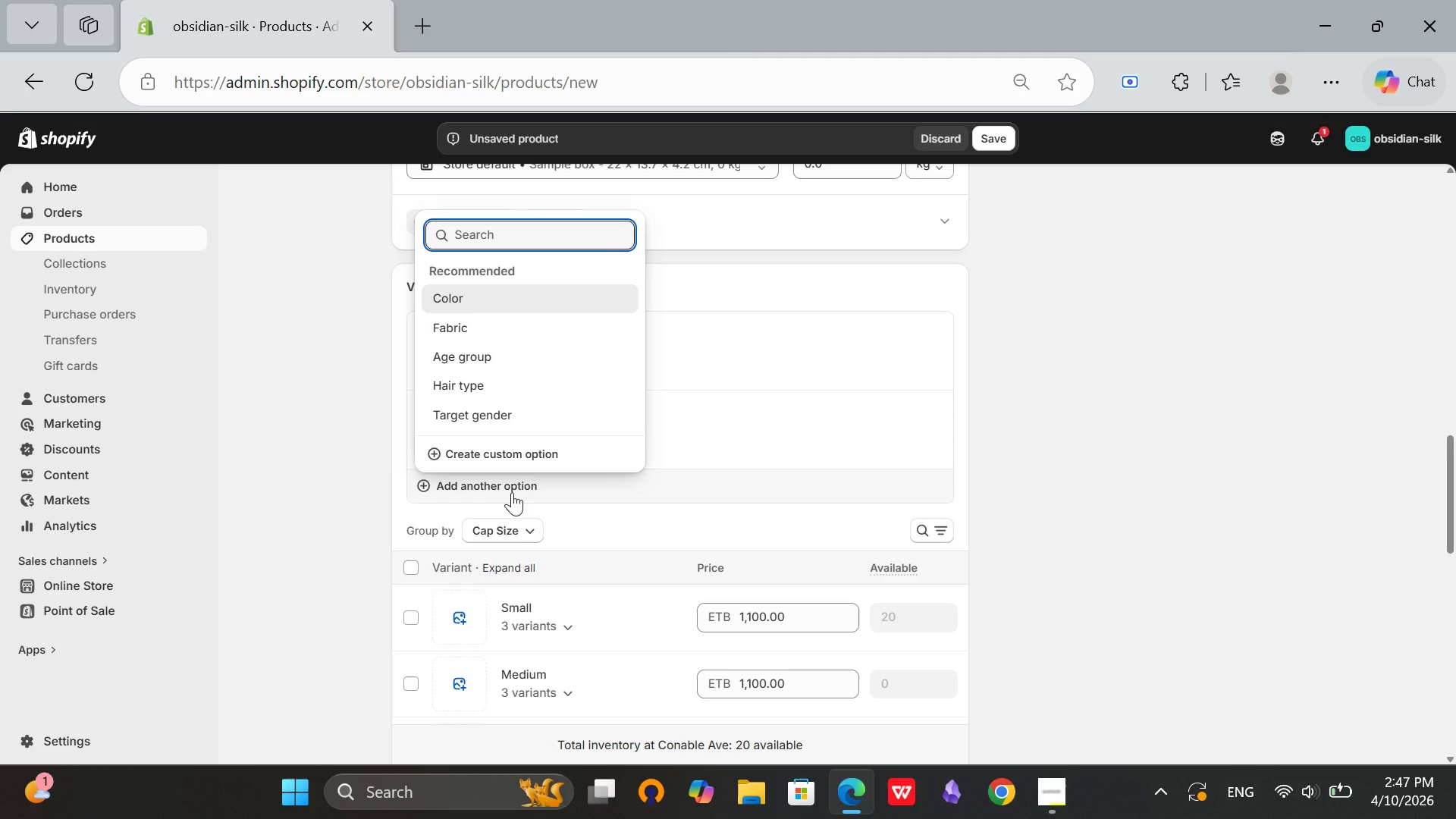 
scroll: coordinate [575, 484], scroll_direction: down, amount: 1.0
 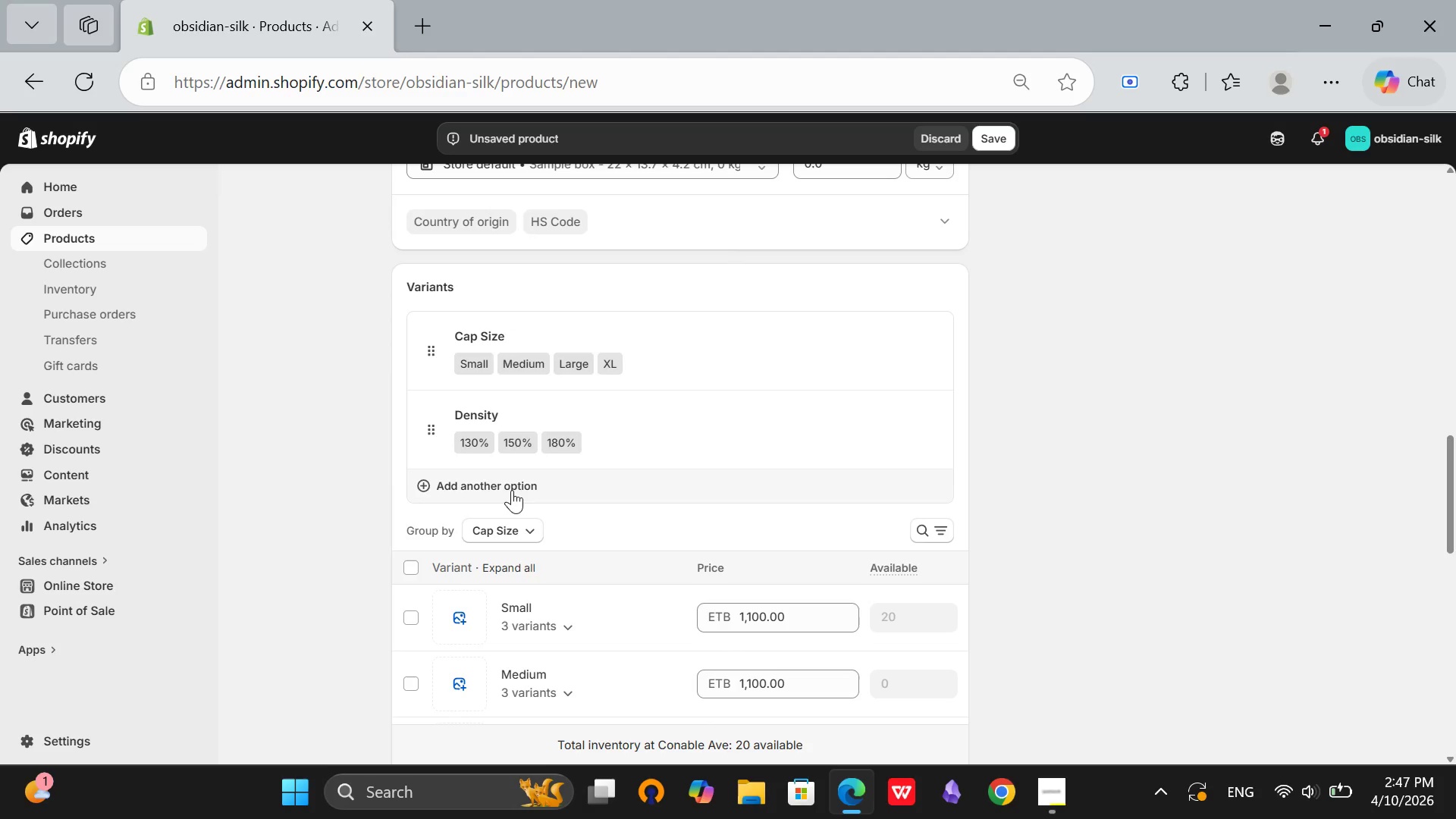 
wait(17.23)
 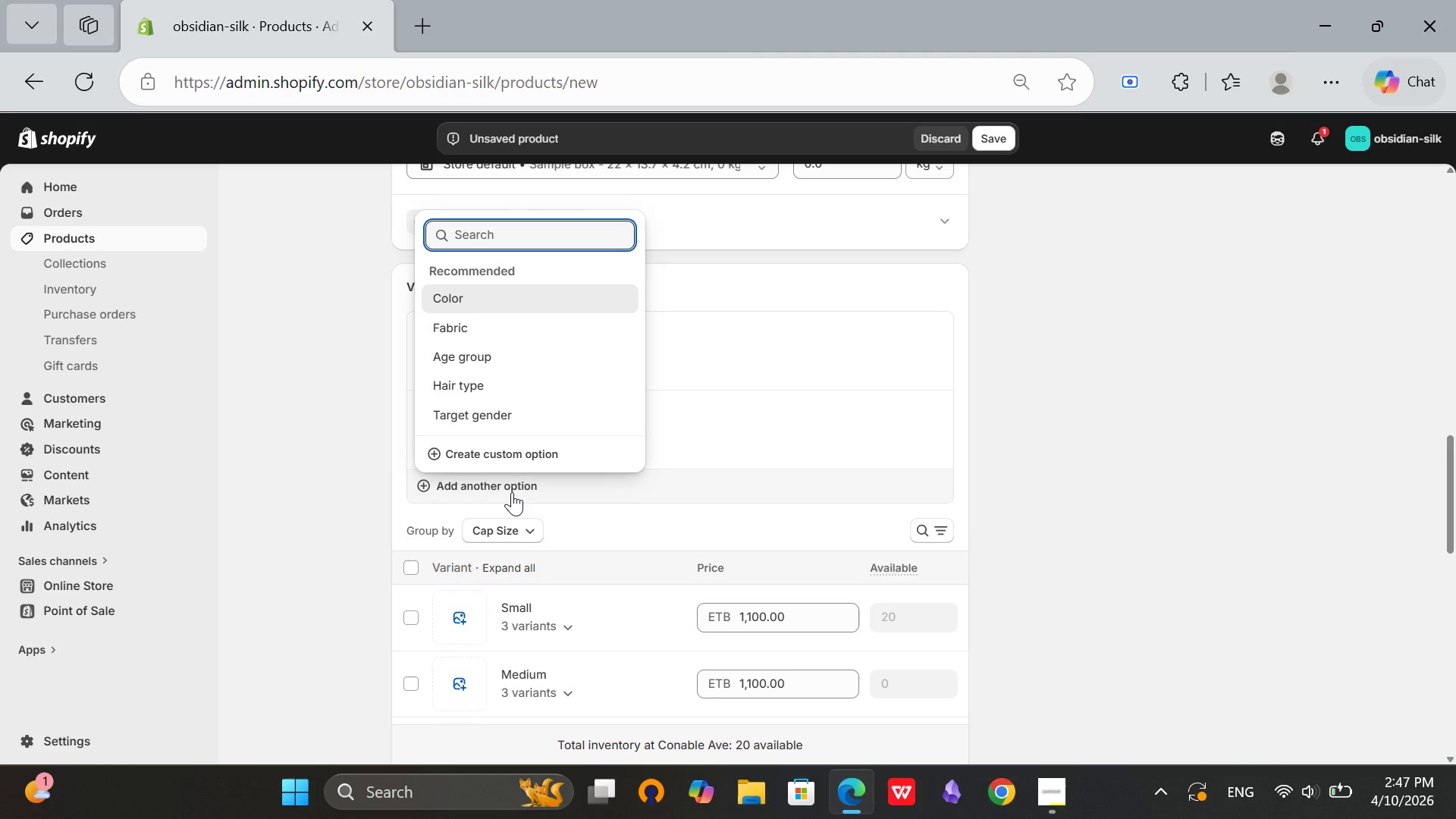 
left_click([535, 459])
 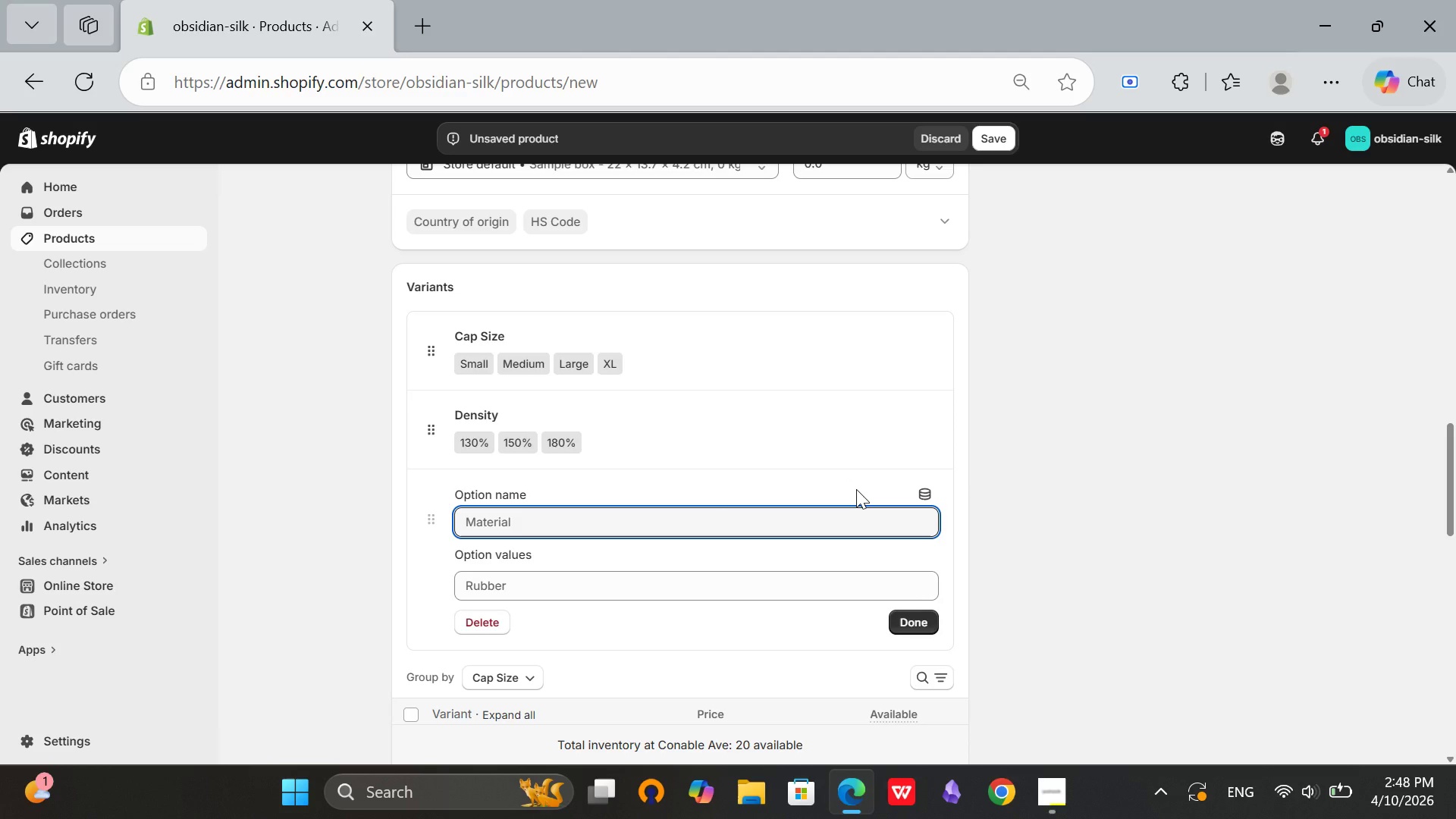 
wait(7.2)
 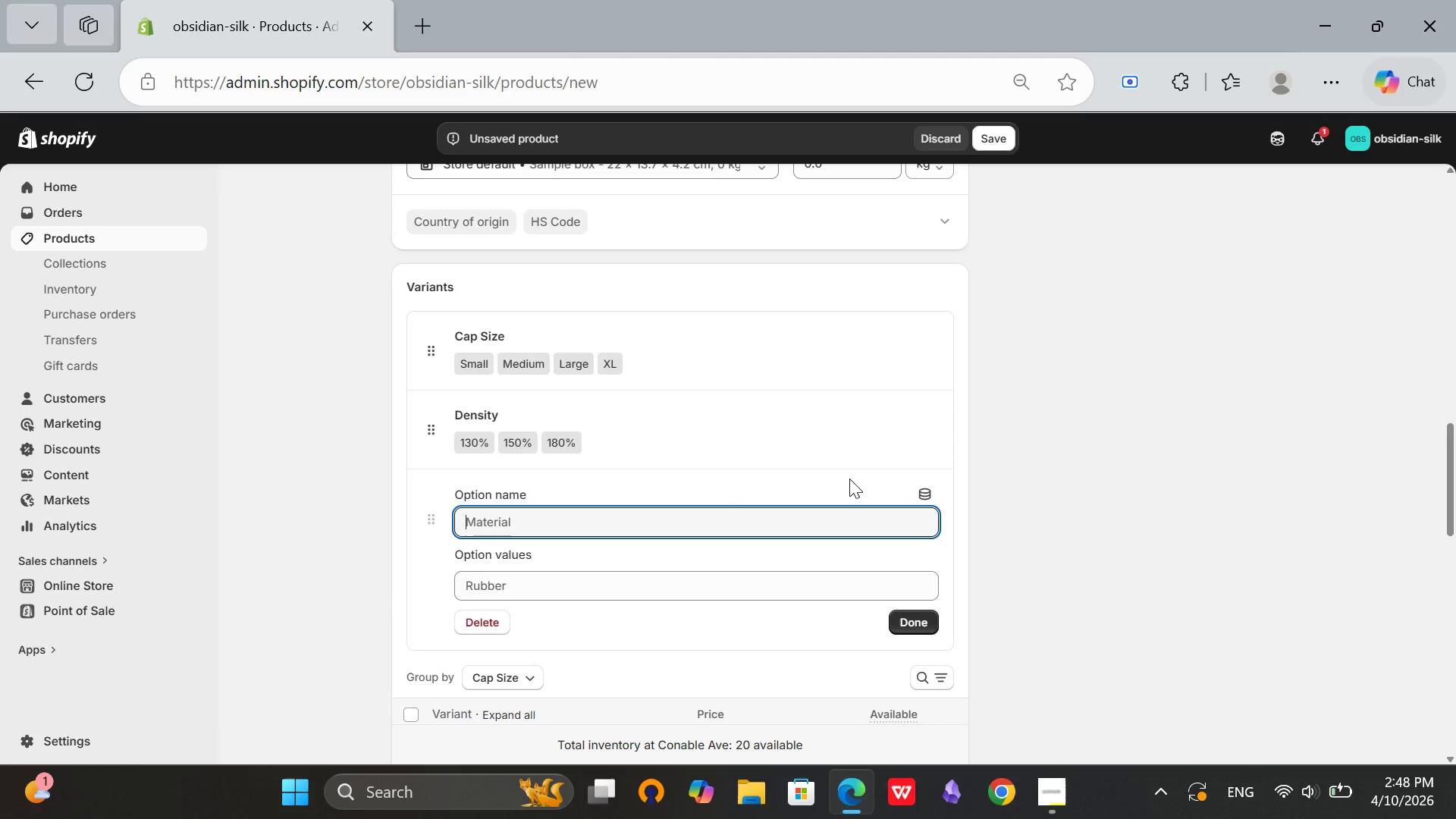 
type(Lace Tye)
key(Backspace)
type(pe)
 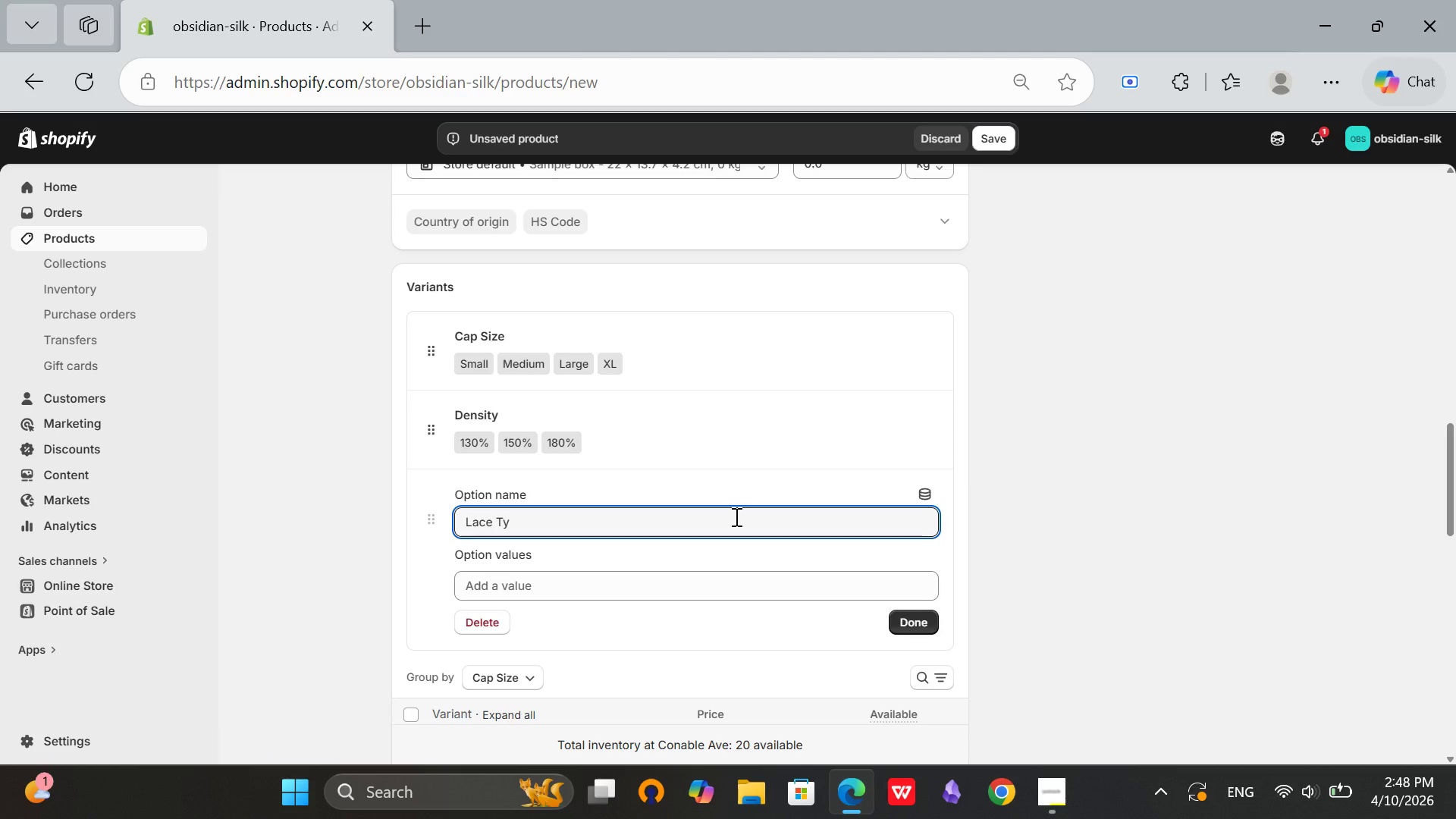 
left_click([552, 593])
 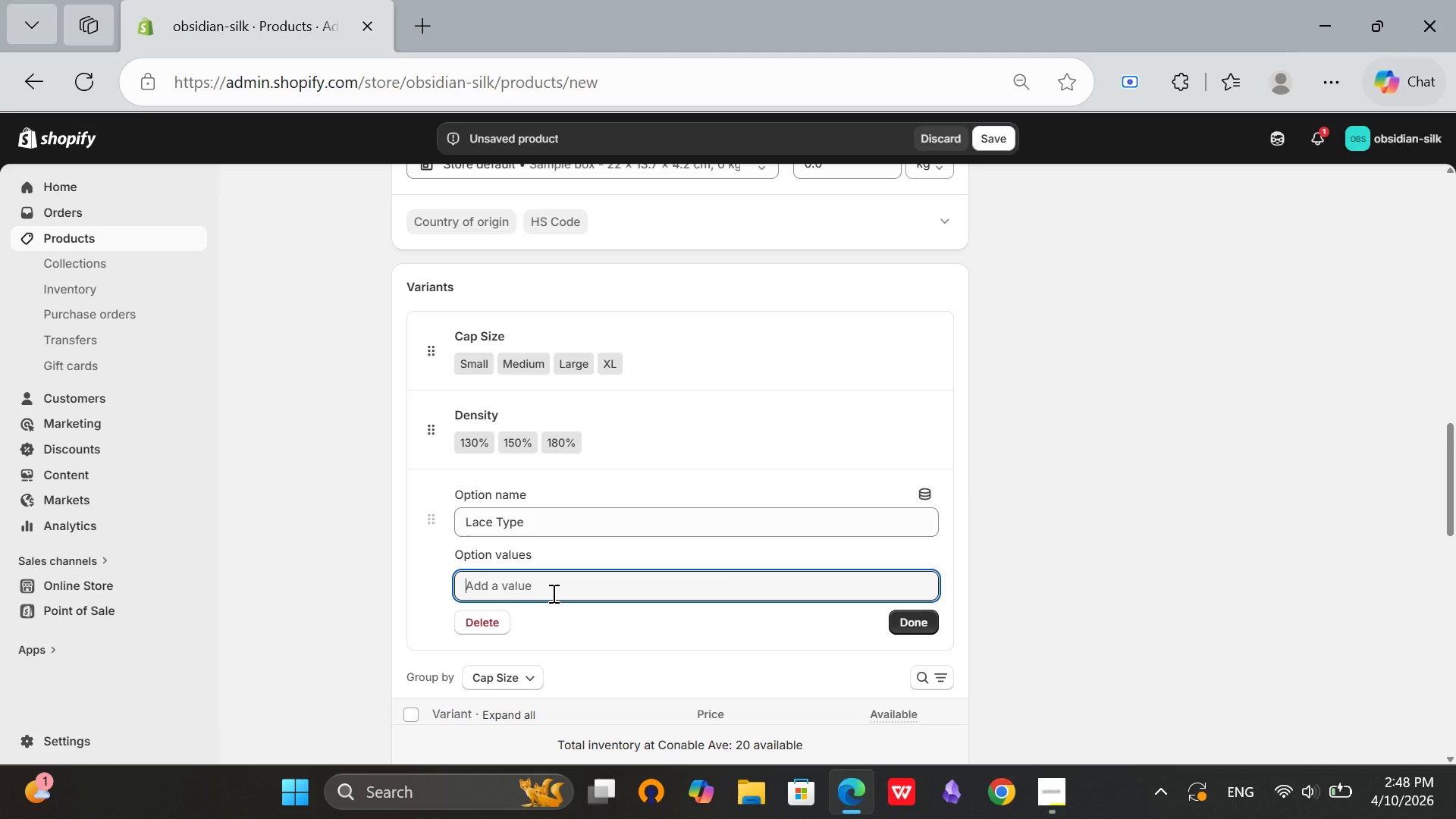 
type(HD Lace)
 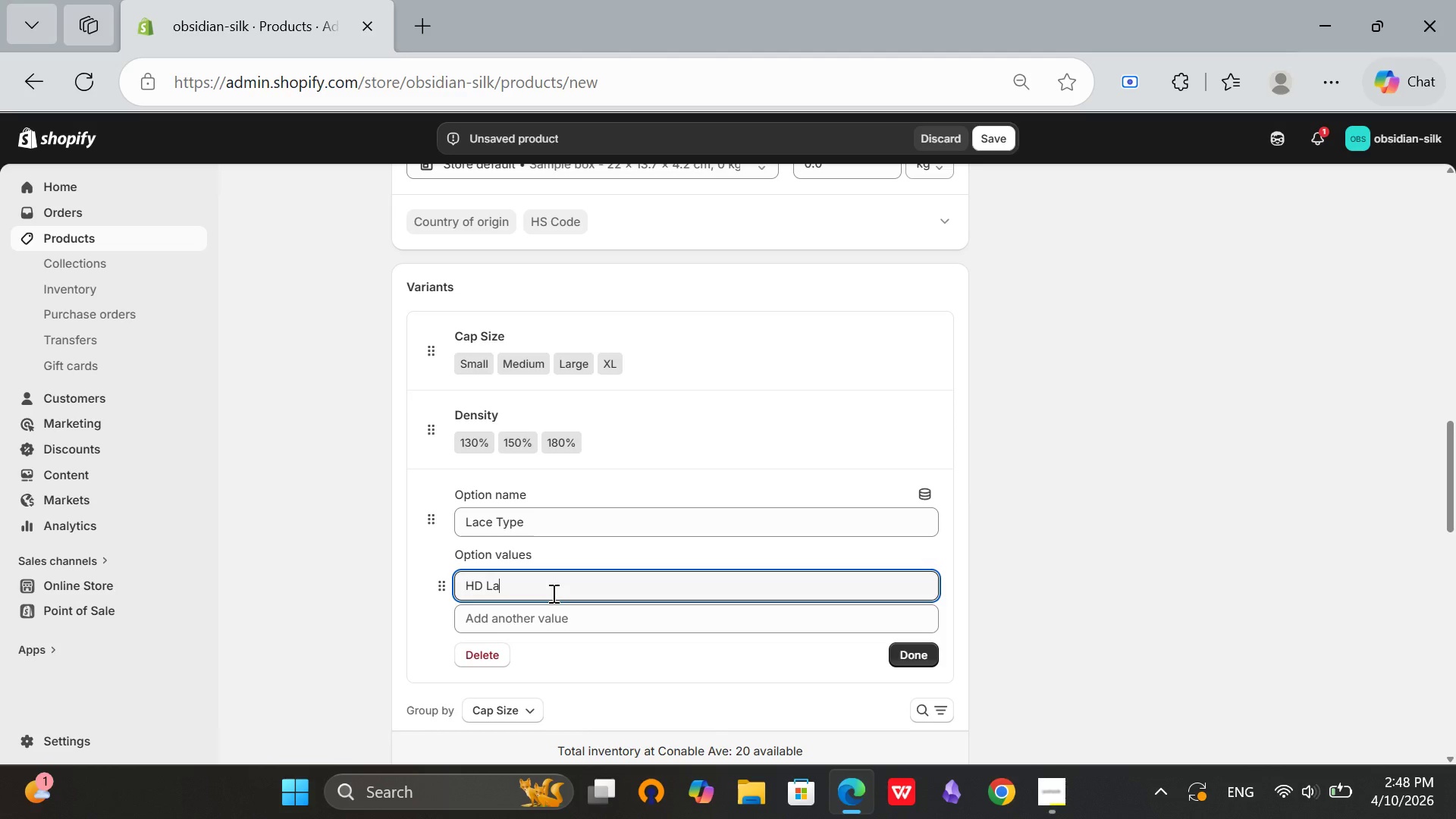 
left_click([529, 629])
 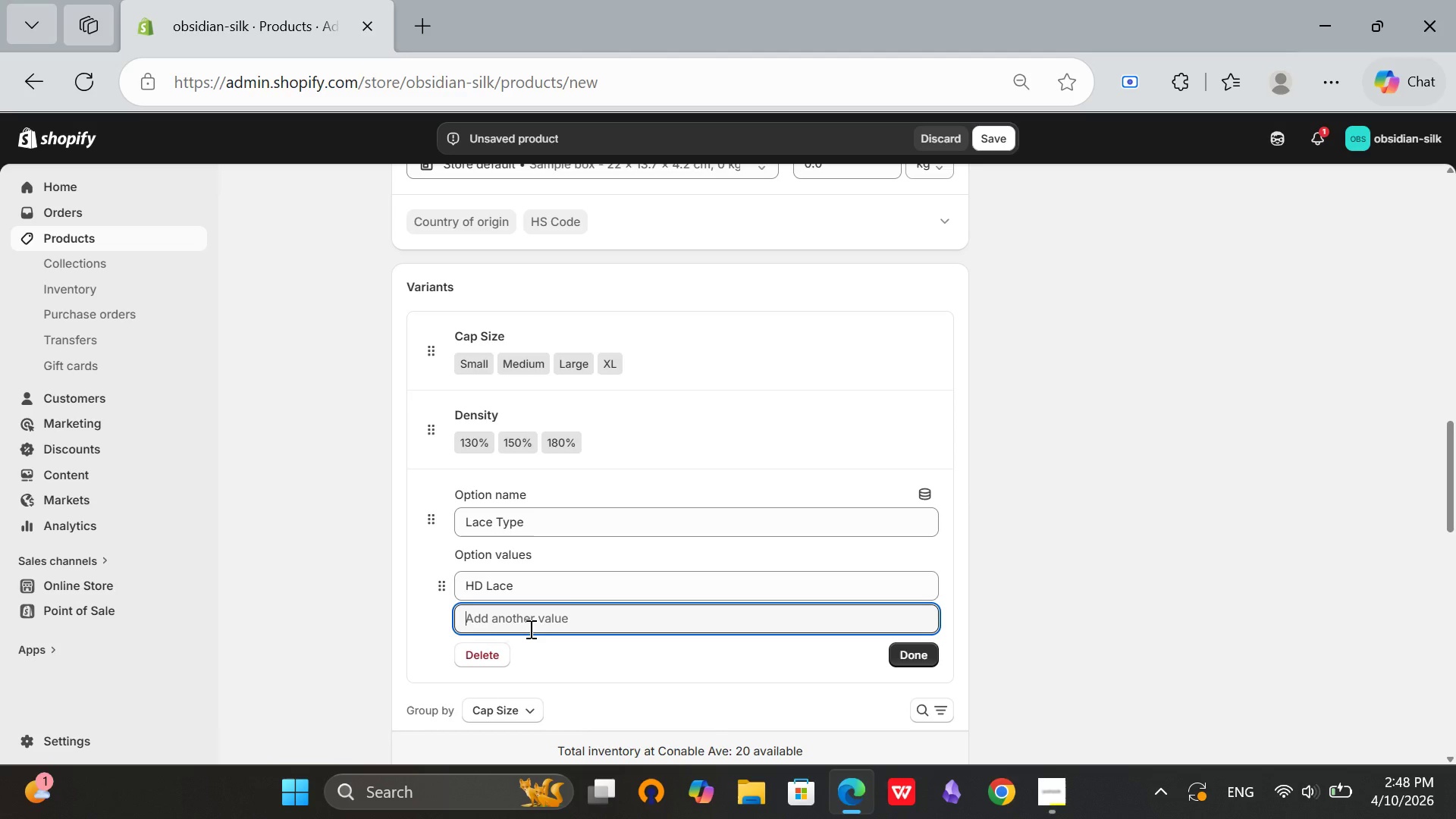 
type(Swiss Lace)
 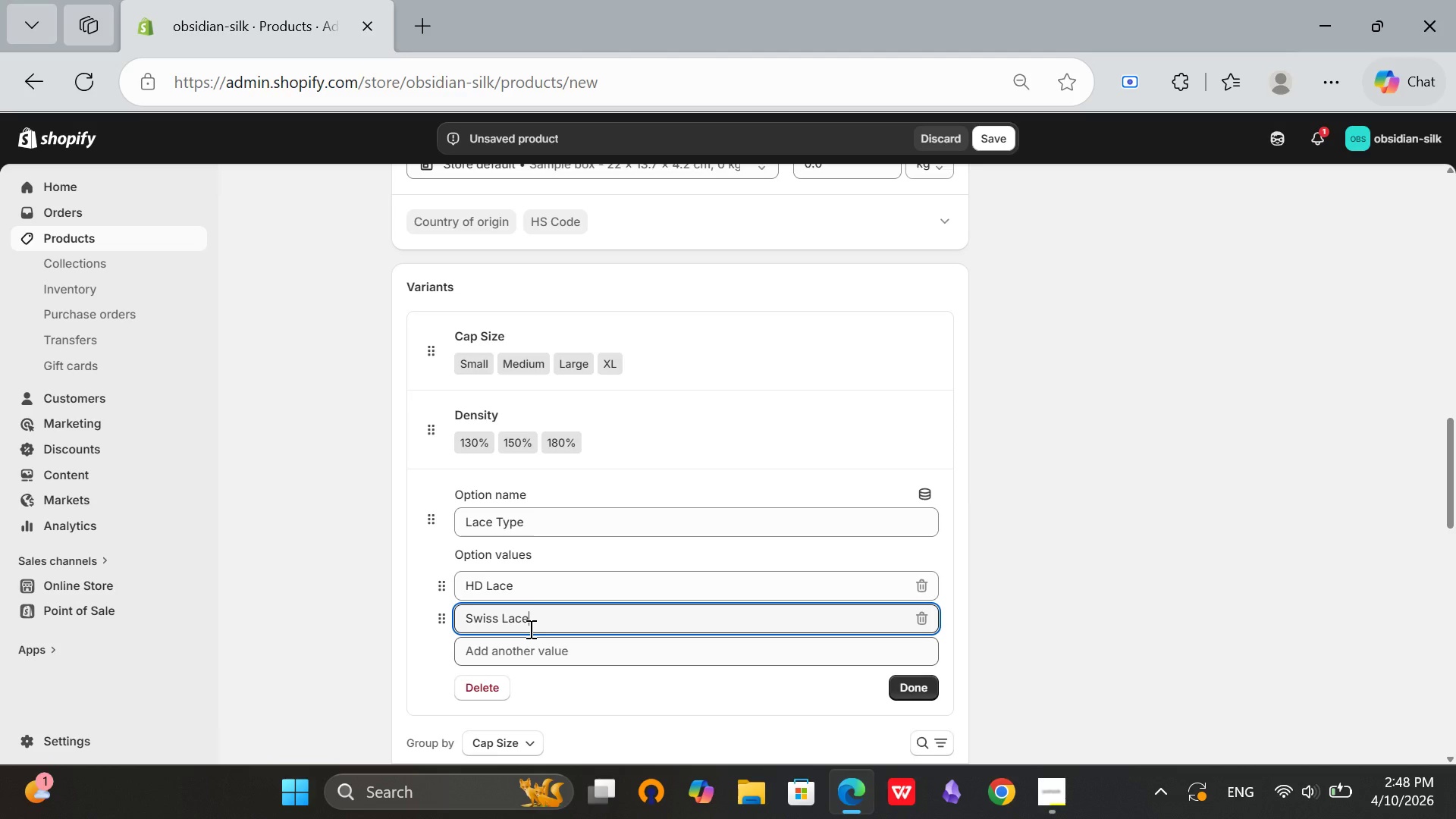 
left_click([547, 657])
 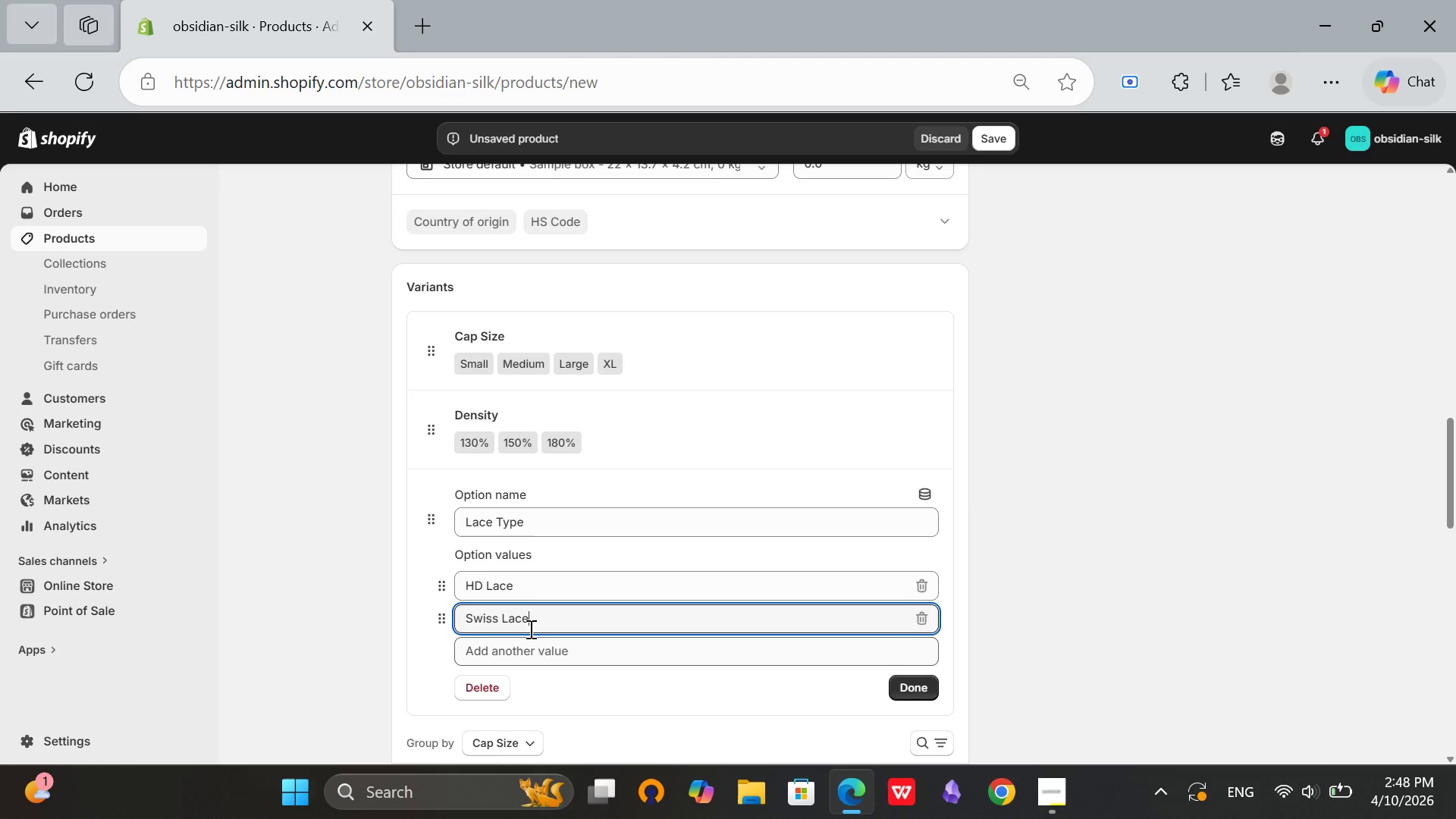 
type(Silk Top)
 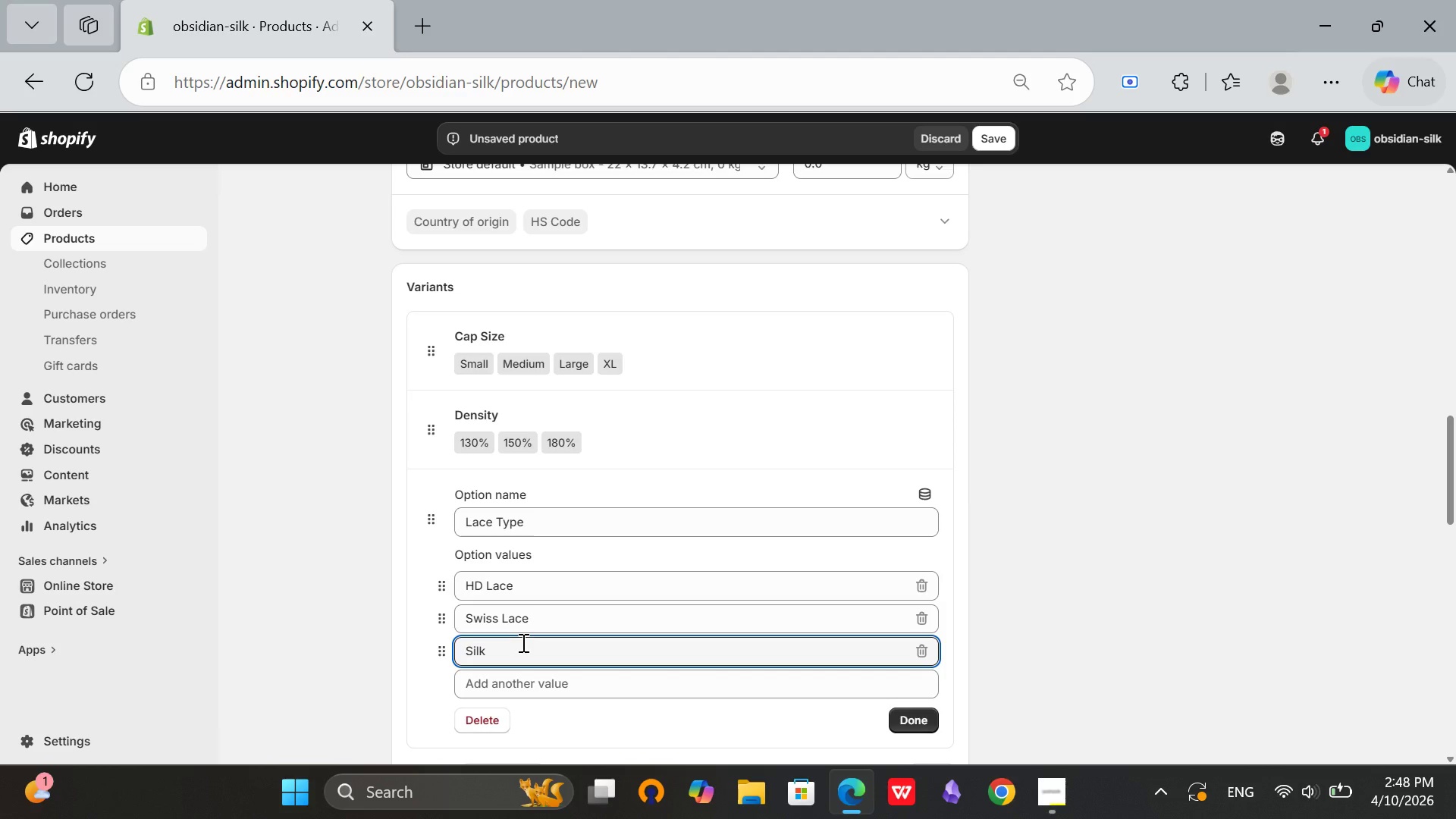 
scroll: coordinate [521, 629], scroll_direction: up, amount: 12.0
 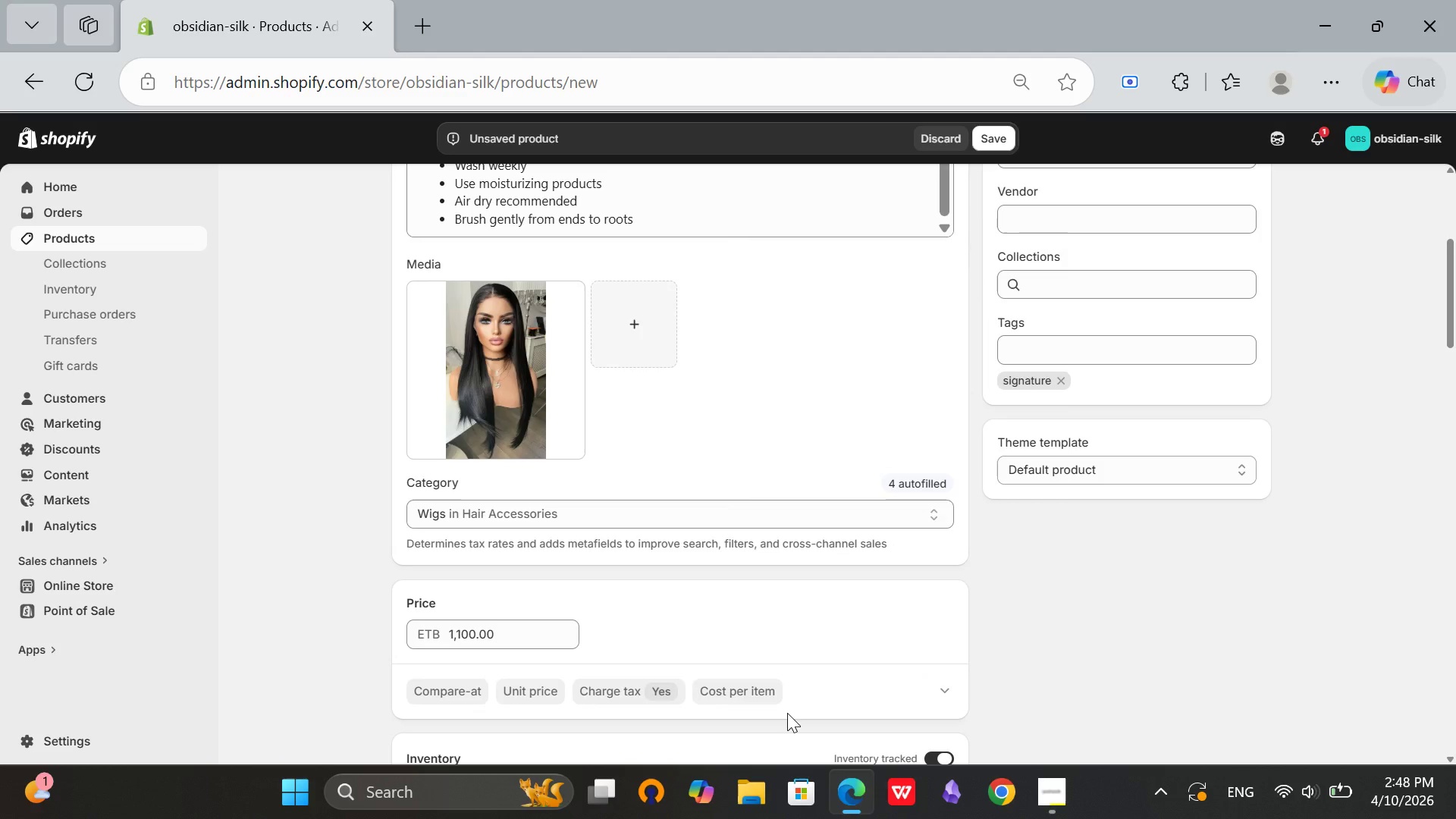 
scroll: coordinate [787, 713], scroll_direction: down, amount: 13.0
 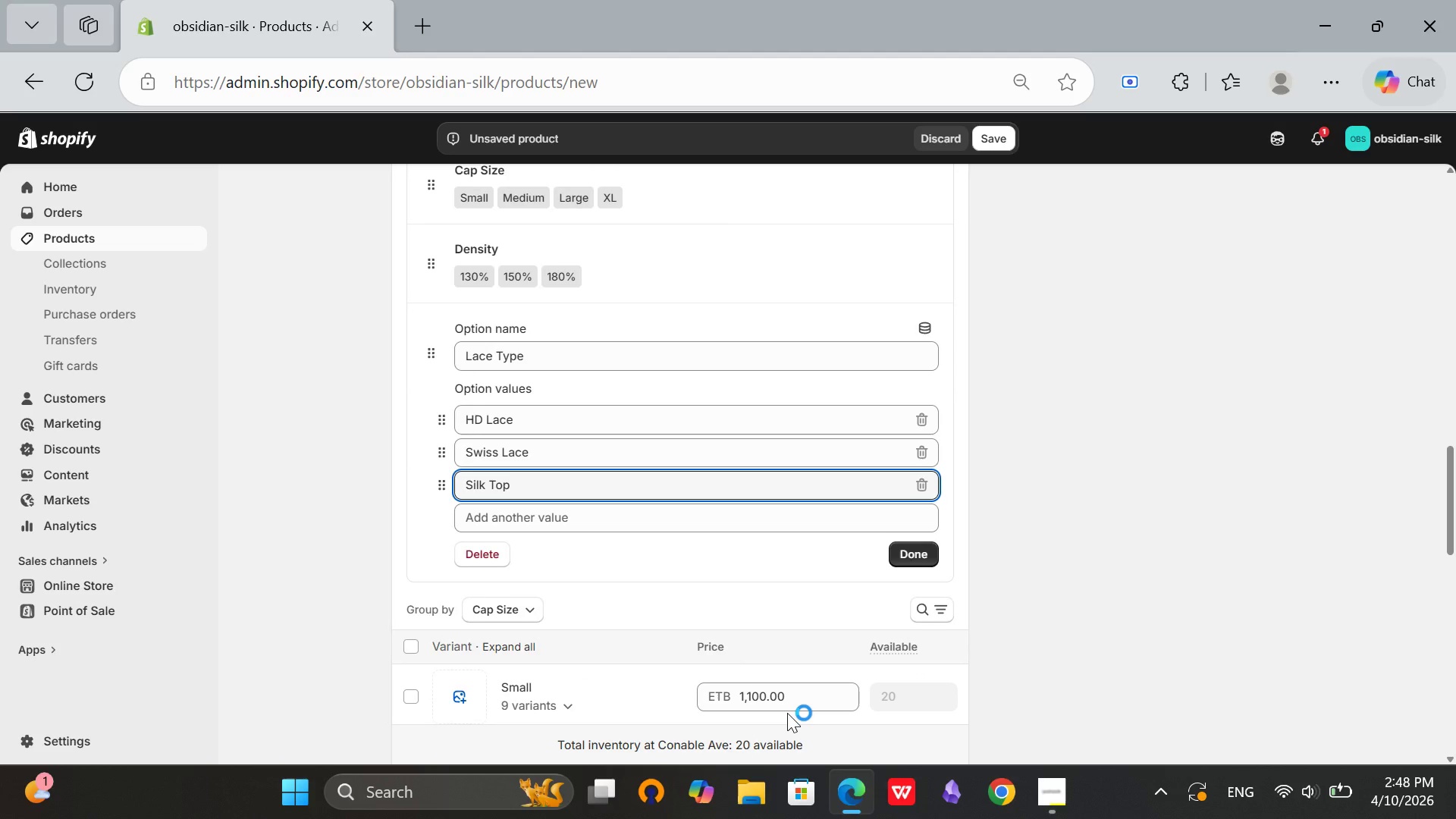 
left_click([927, 547])
 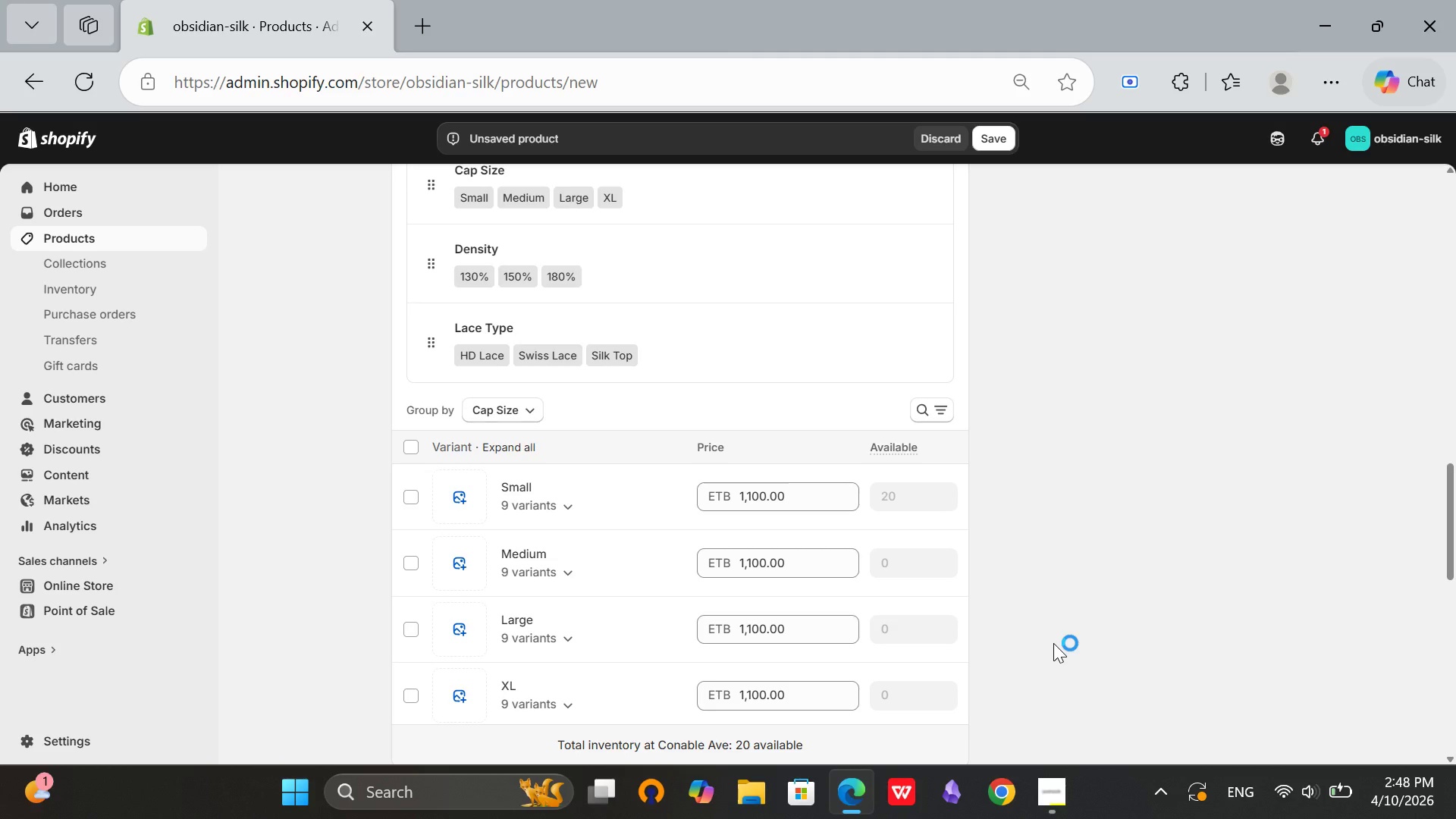 
scroll: coordinate [1053, 643], scroll_direction: down, amount: 8.0
 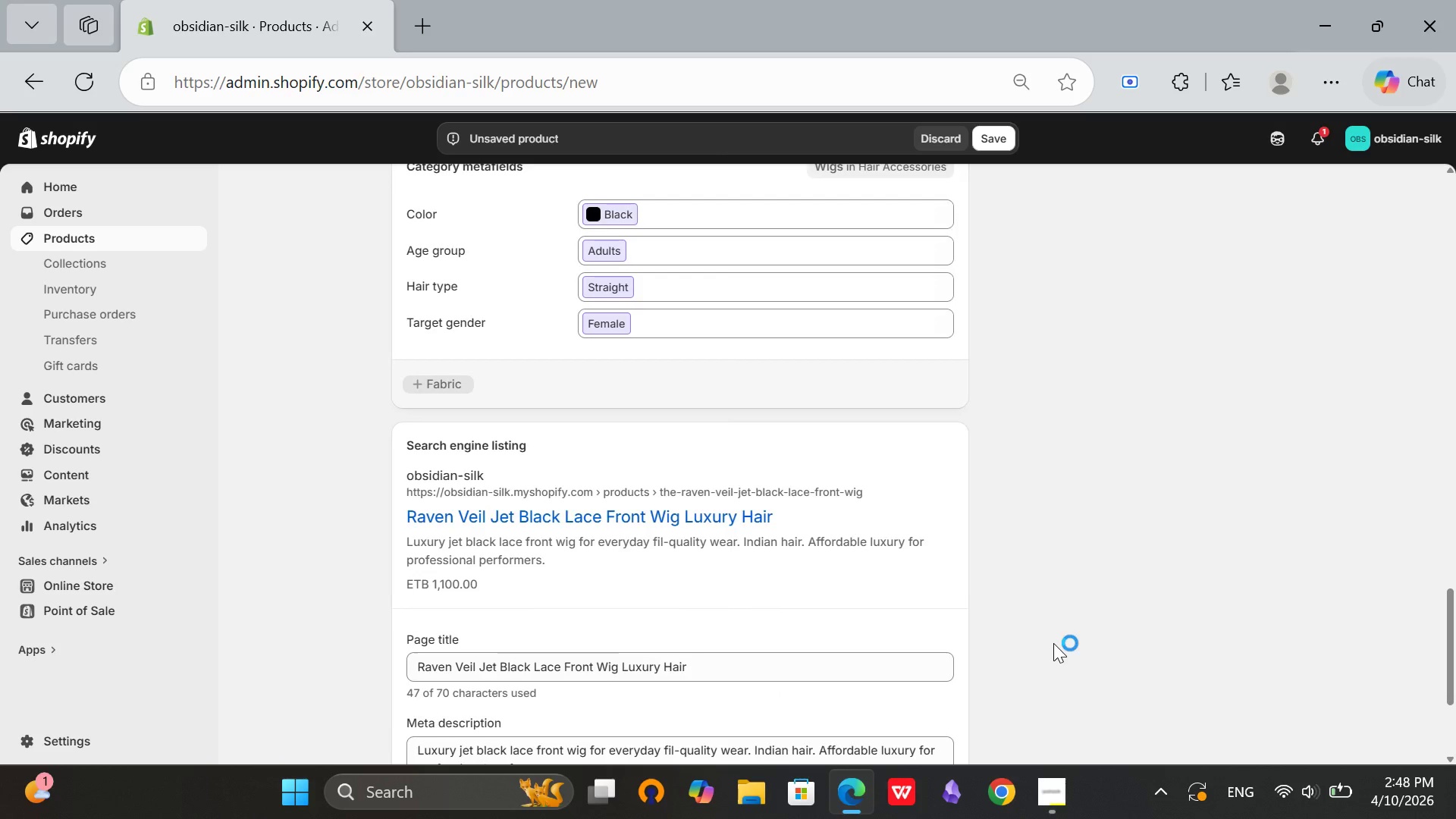 
scroll: coordinate [604, 552], scroll_direction: up, amount: 22.0
 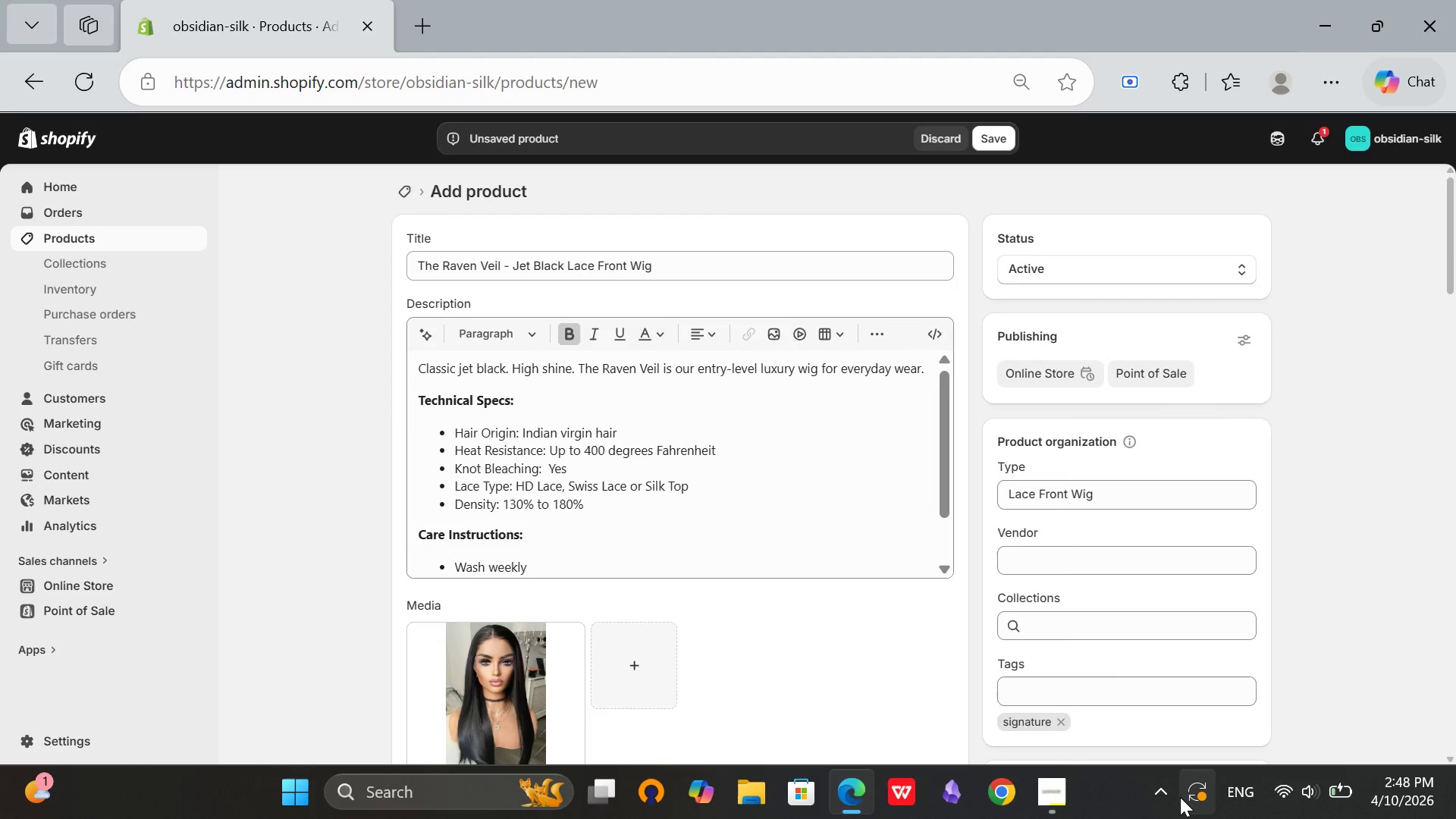 
scroll: coordinate [1250, 654], scroll_direction: down, amount: 14.0
 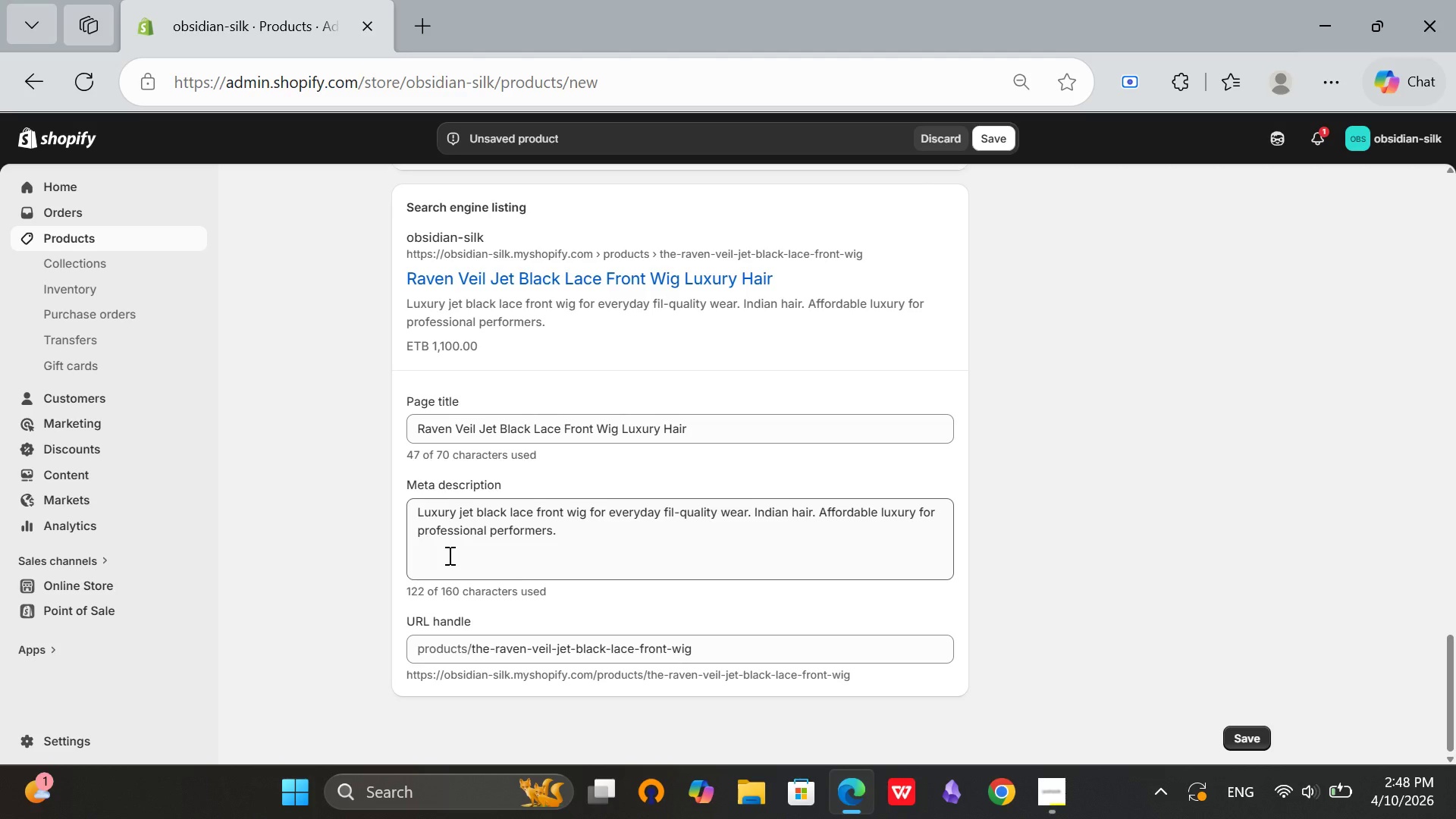 
left_click([448, 555])
 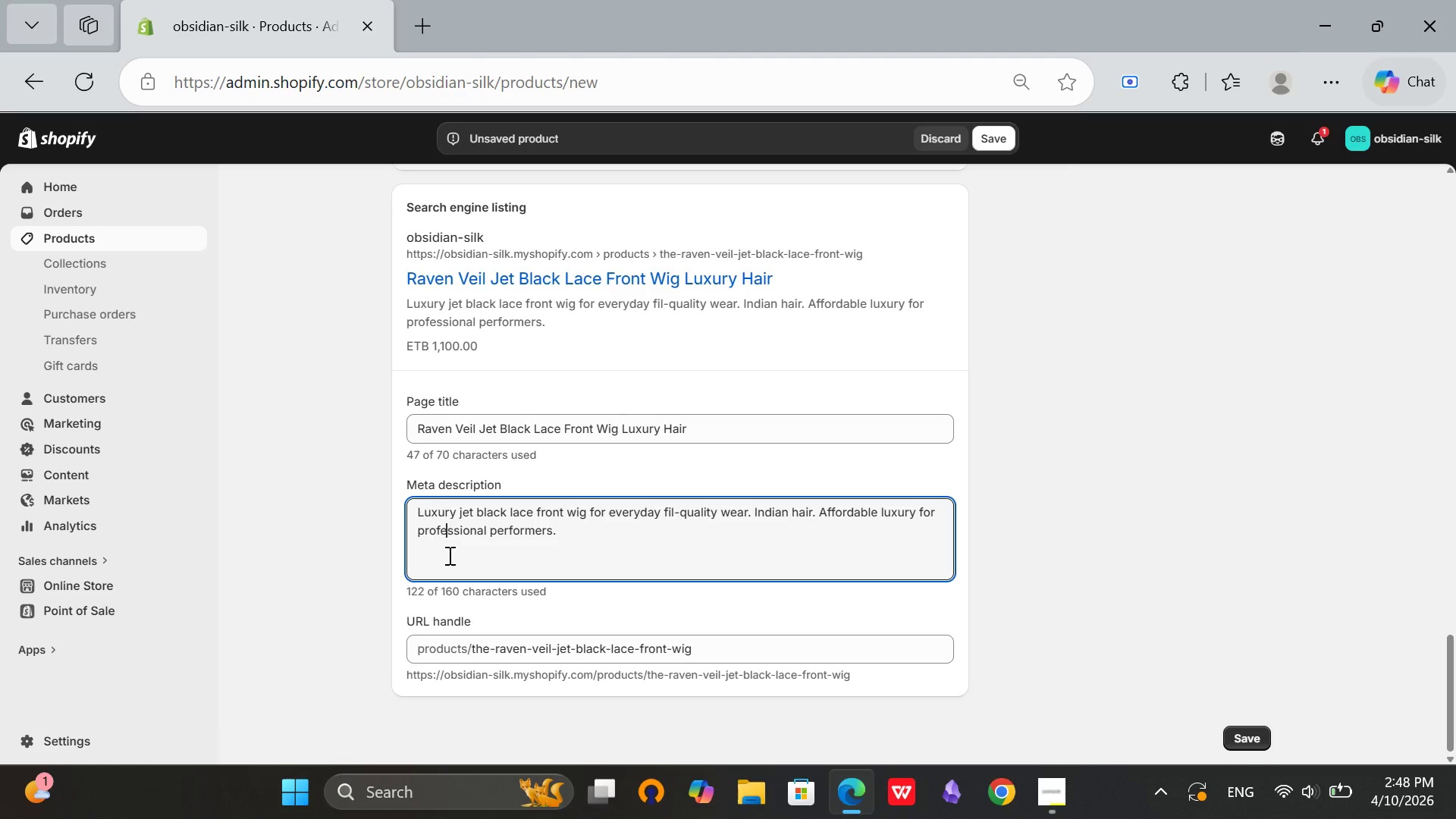 
left_click([411, 566])
 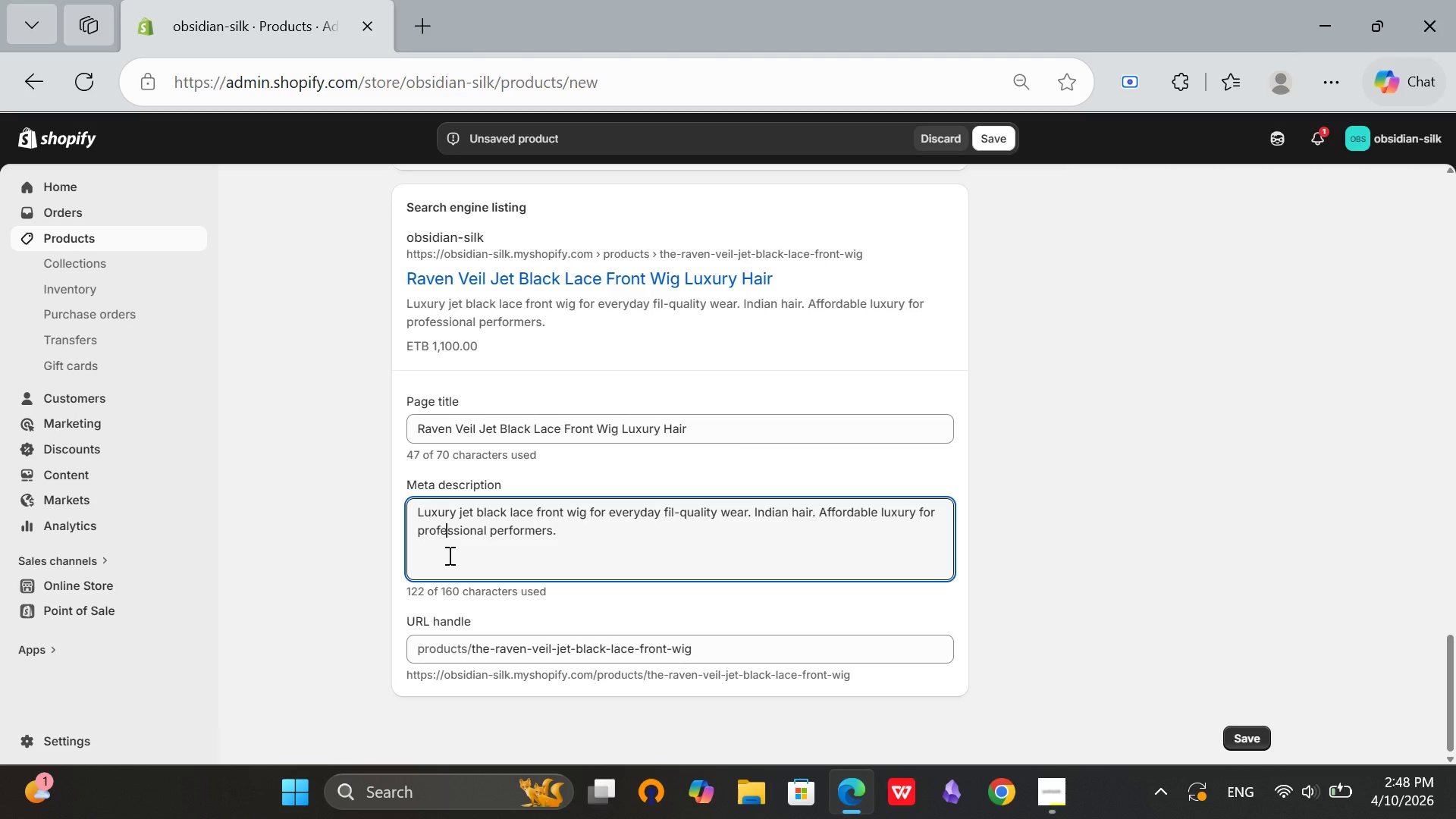 
left_click([581, 521])
 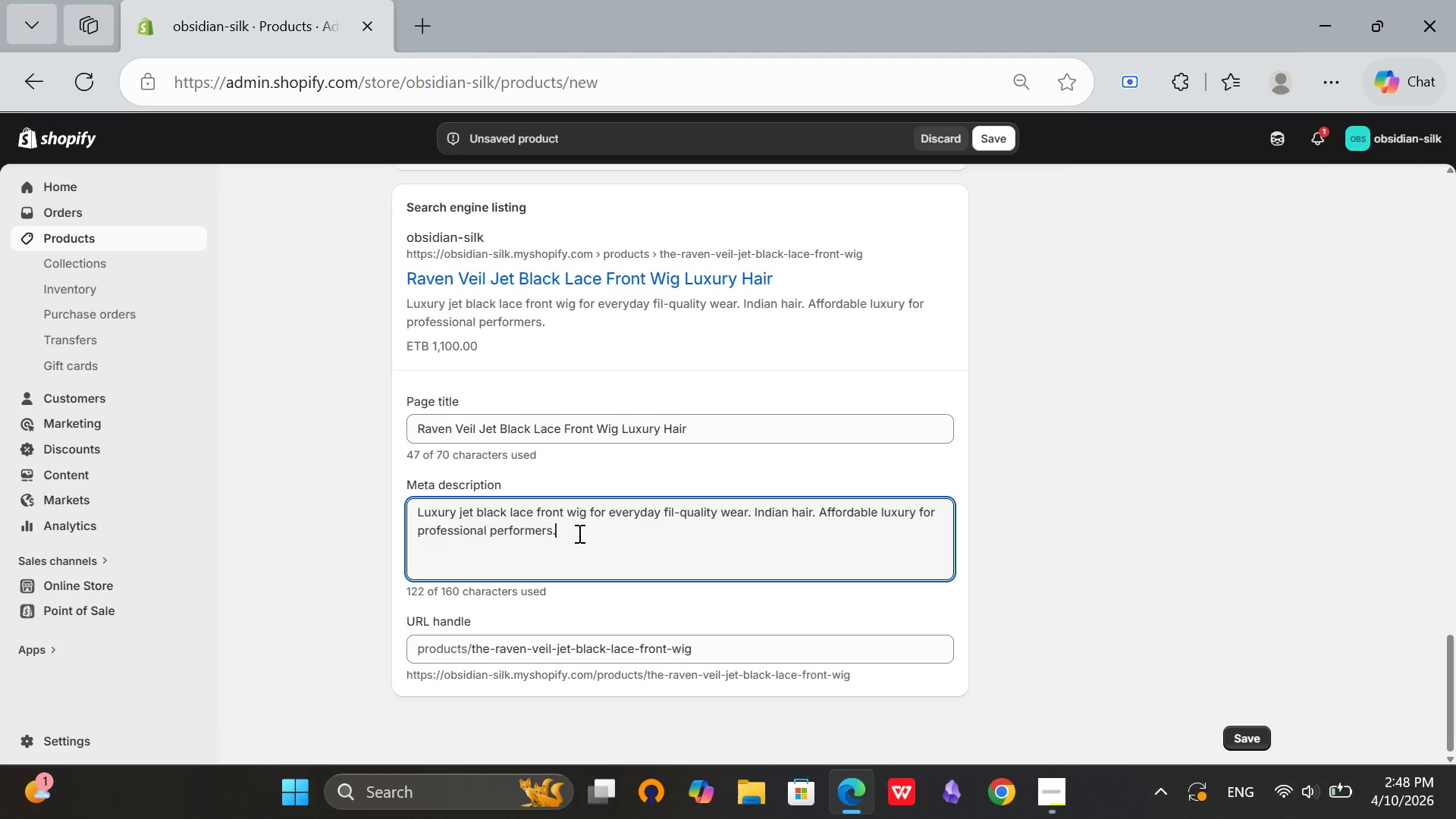 
left_click([578, 533])
 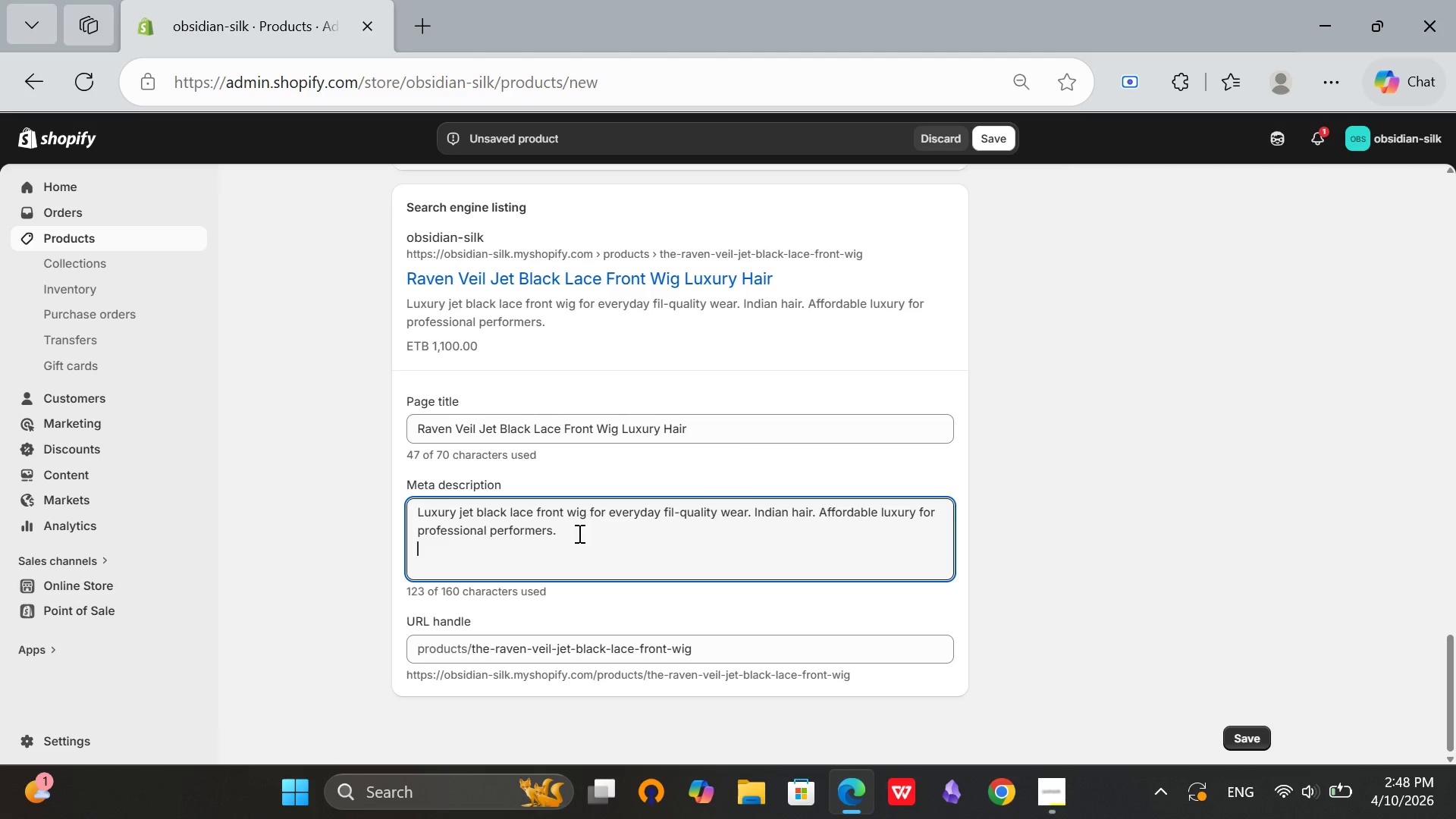 
key(Enter)
 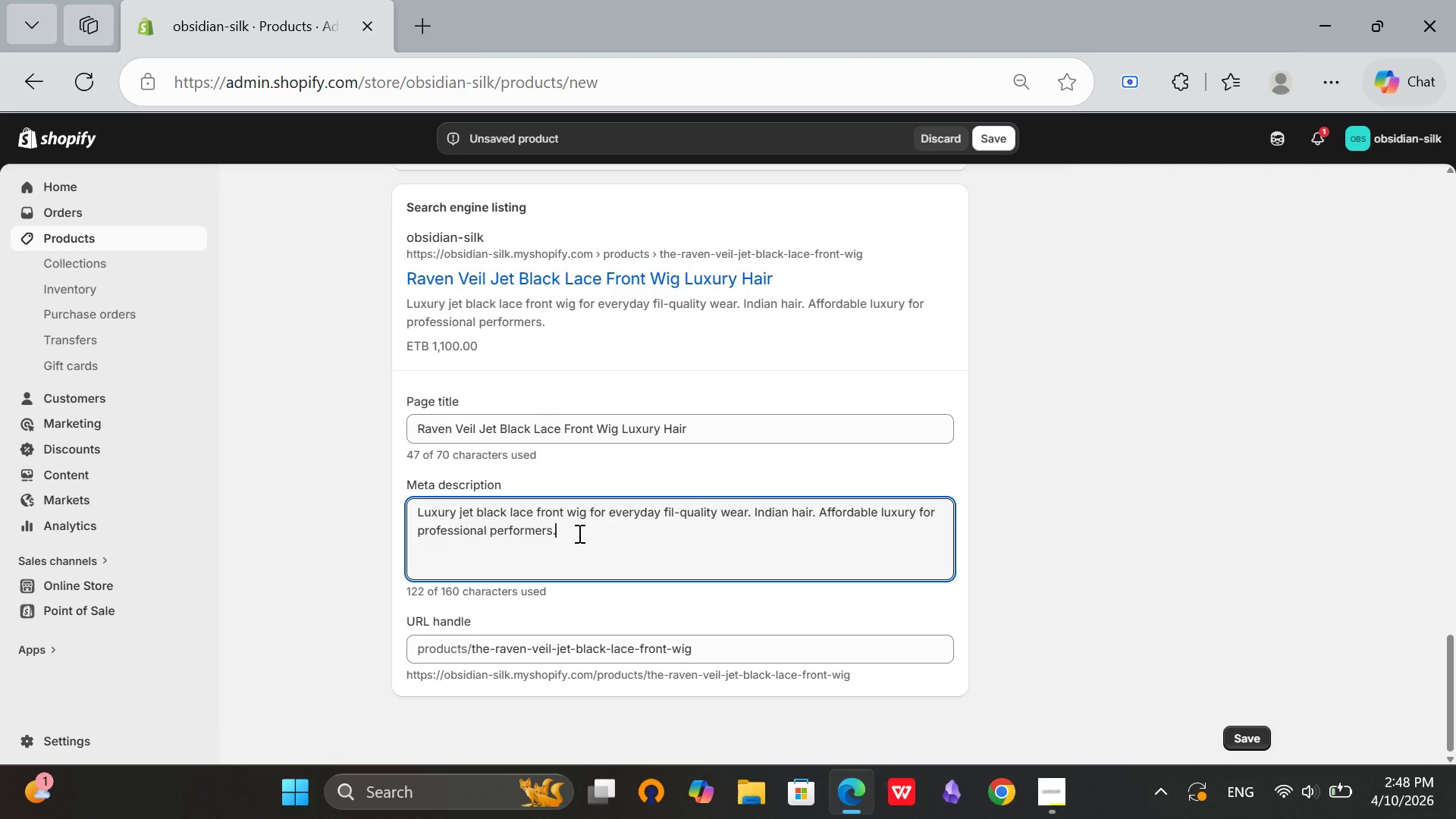 
key(Backspace)
 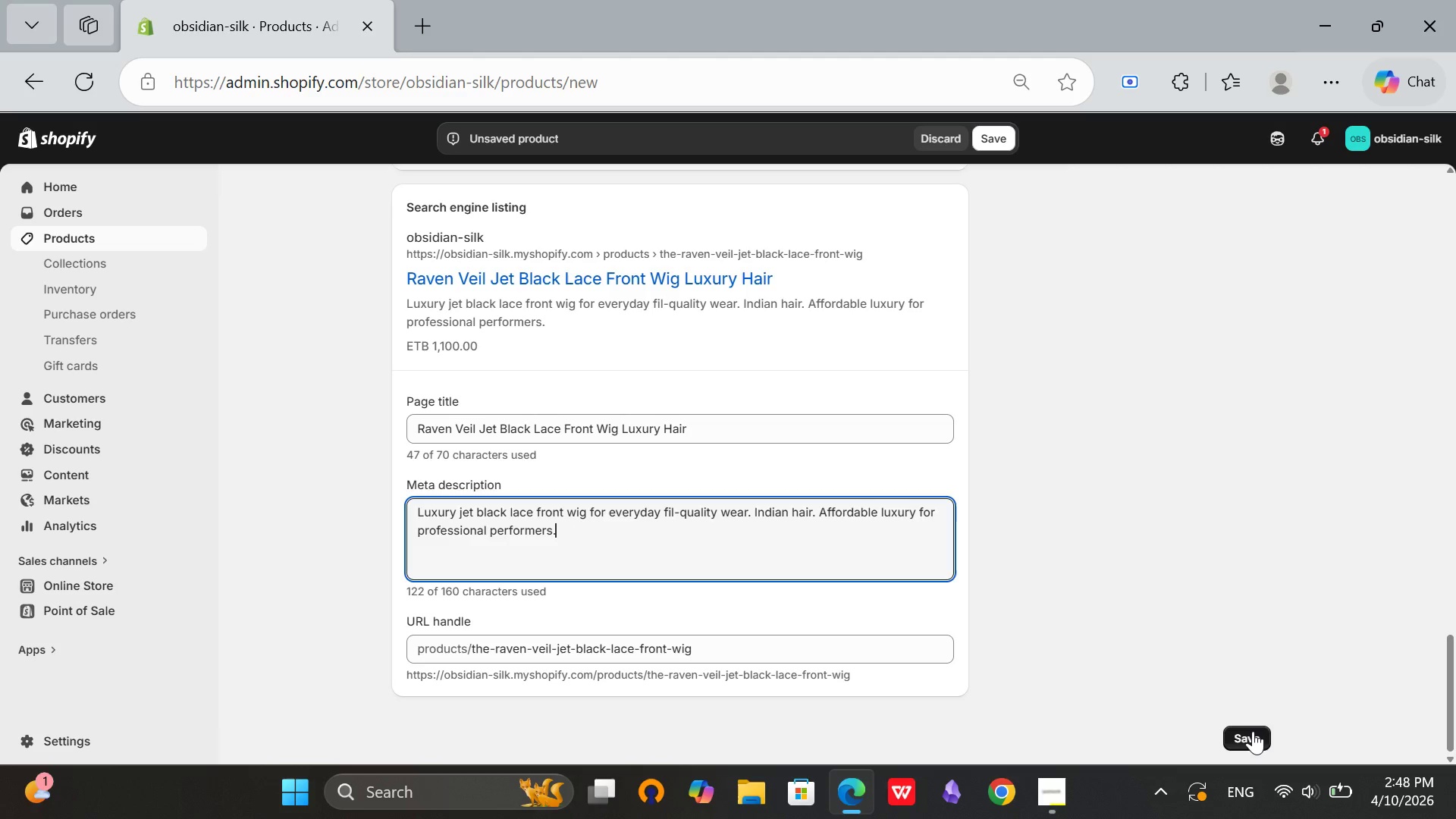 
left_click([1253, 731])
 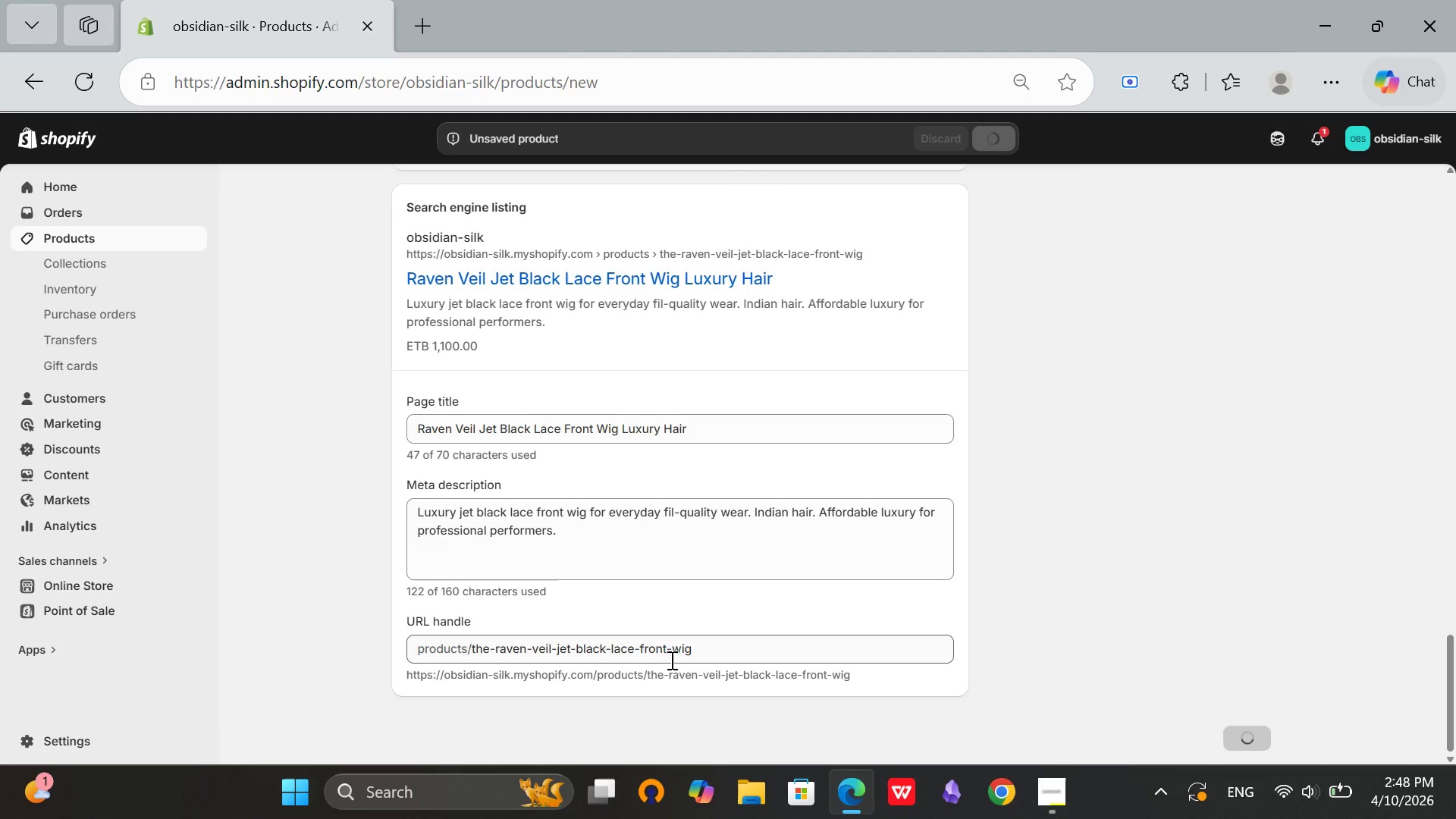 
wait(5.94)
 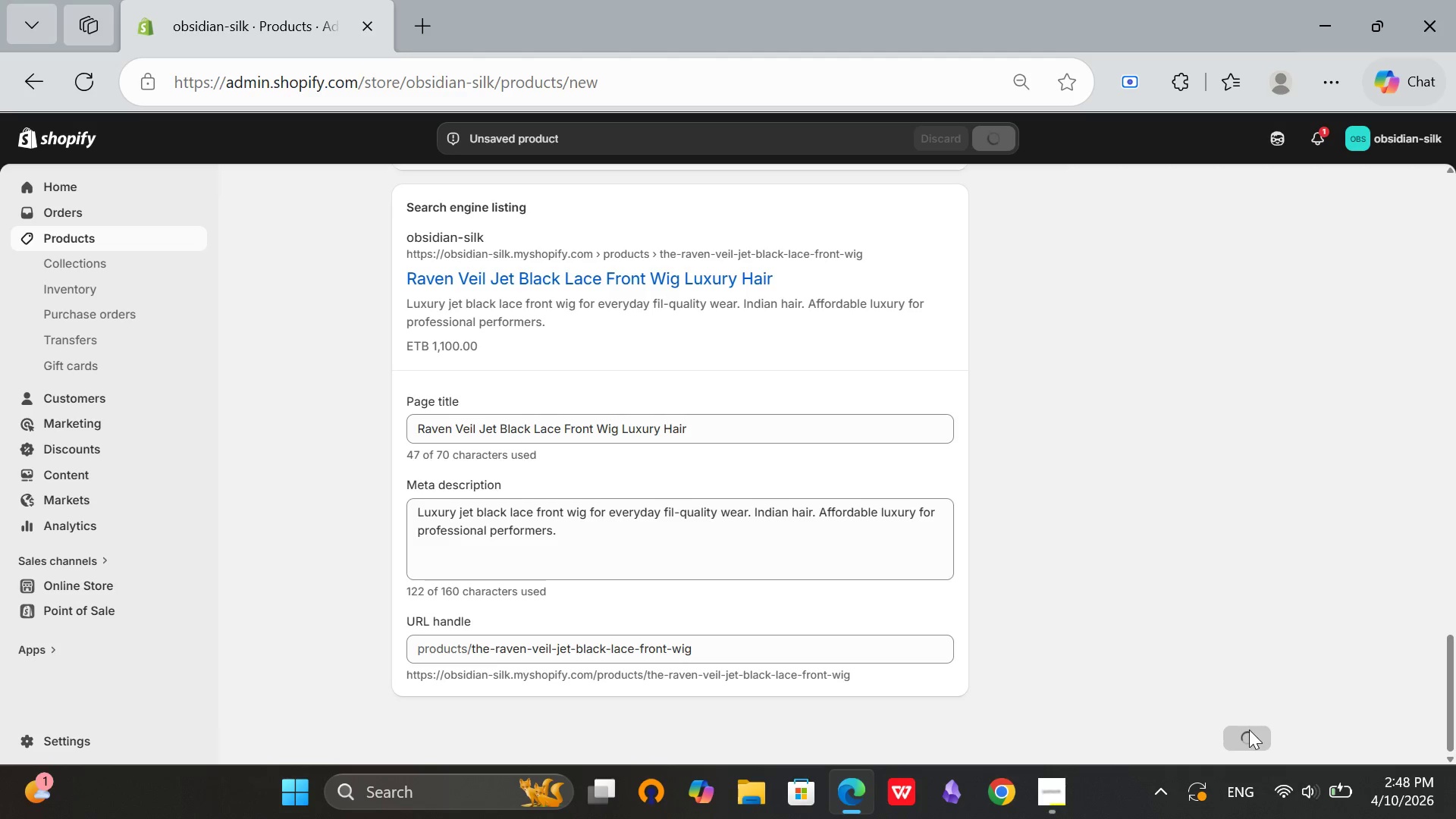 
left_click([1054, 811])